 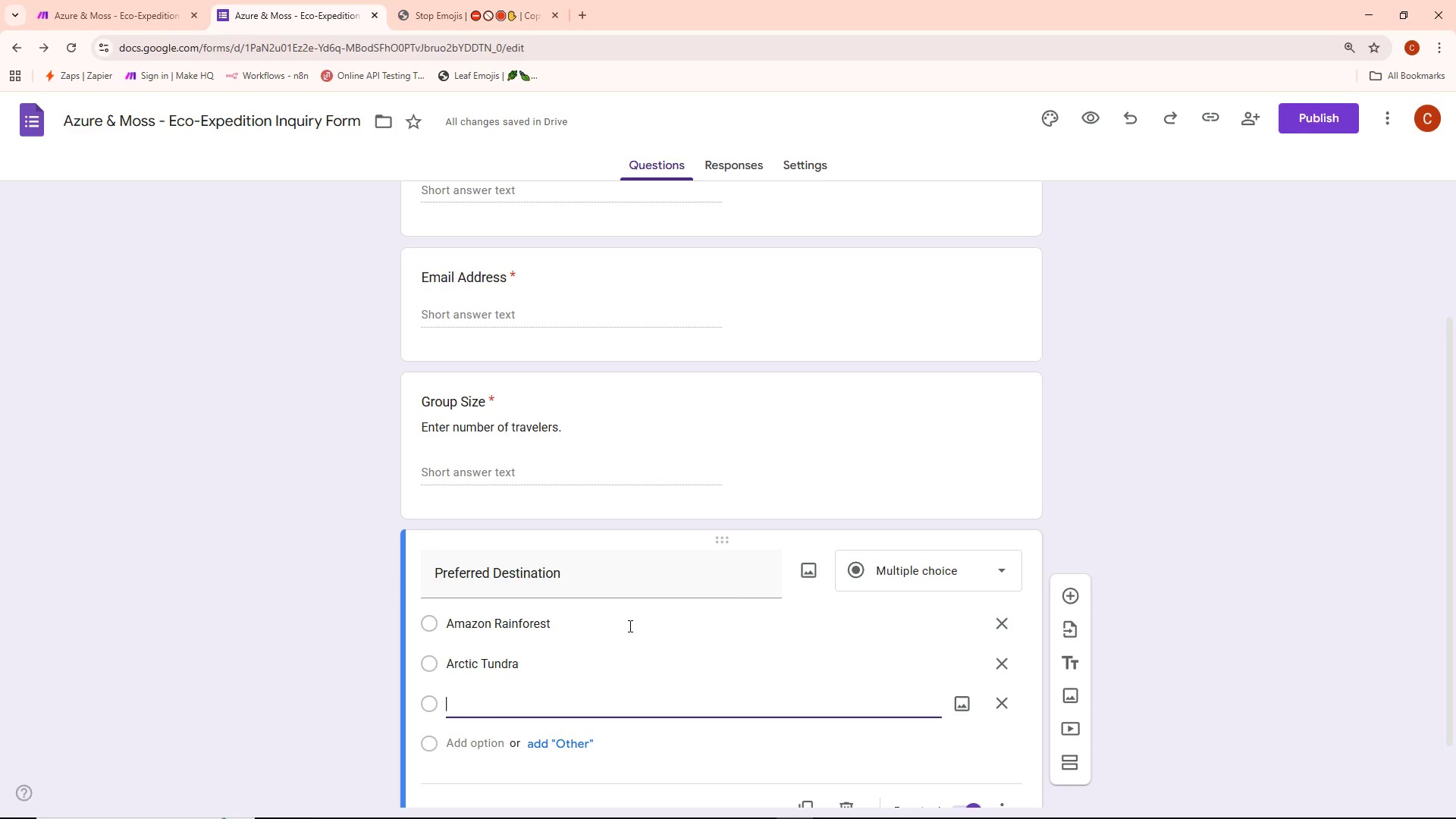 
key(Control+Backspace)
 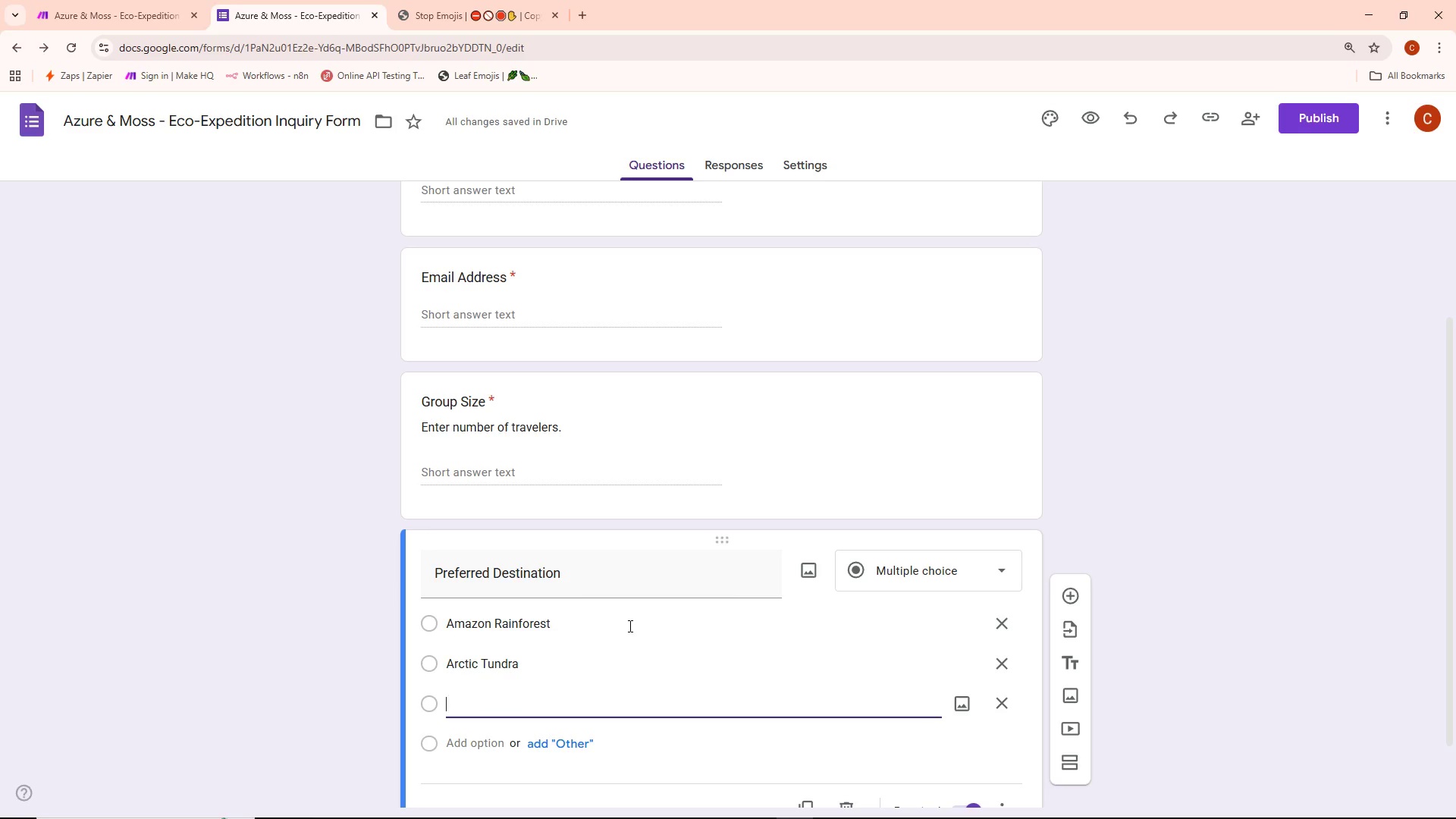 
type(Serengetu)
key(Backspace)
type(i)
 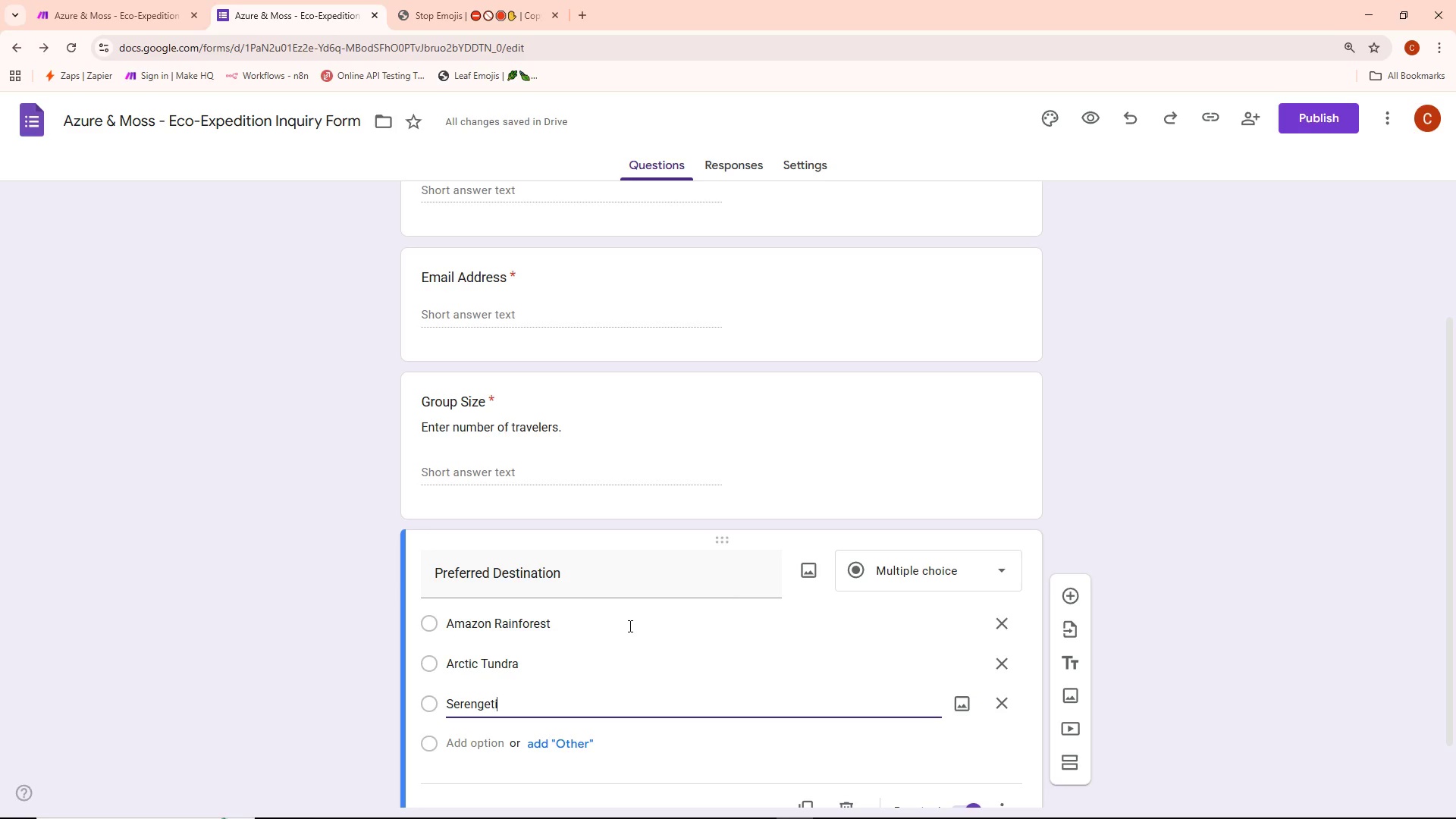 
wait(5.66)
 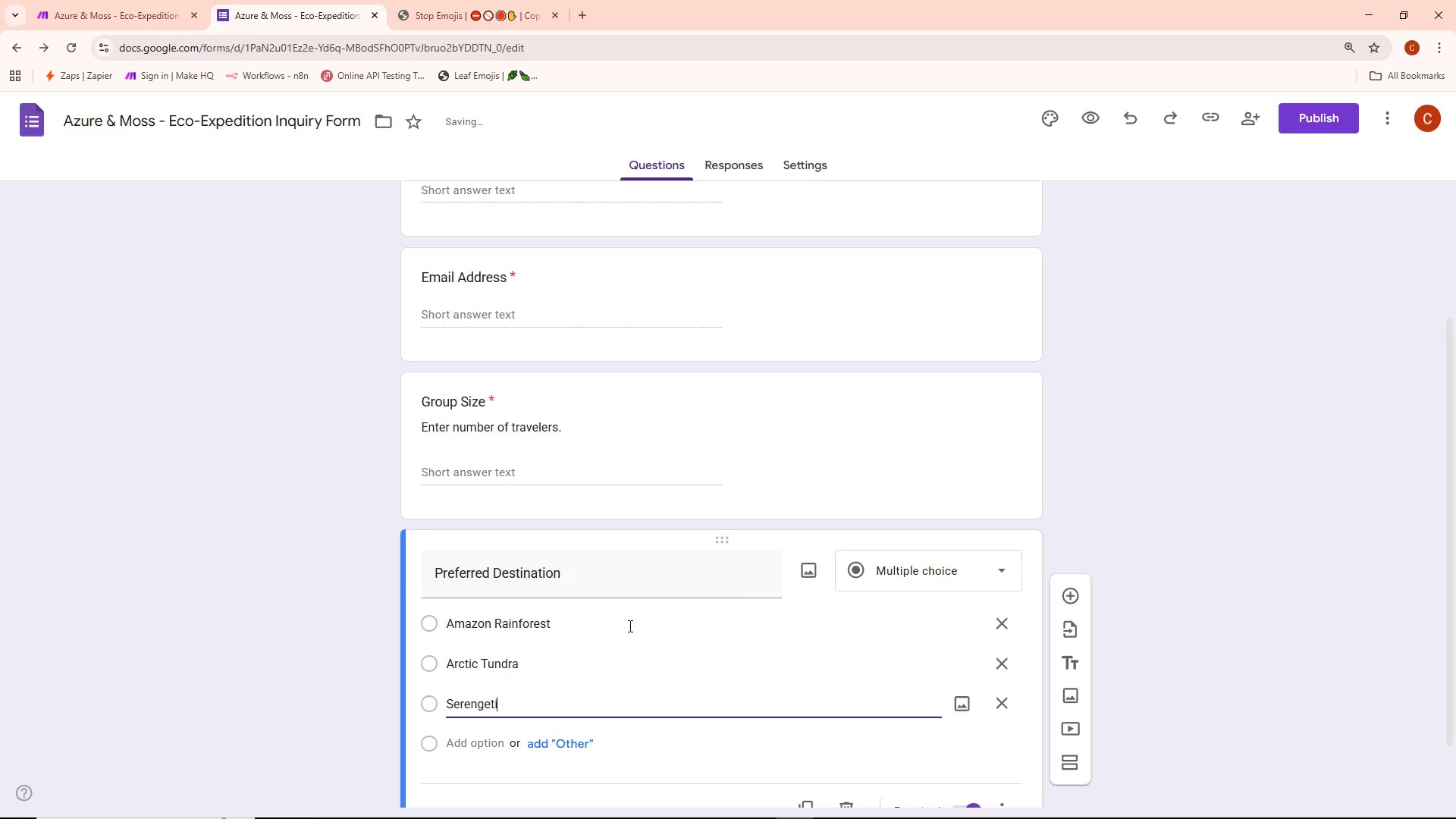 
type( Plains)
 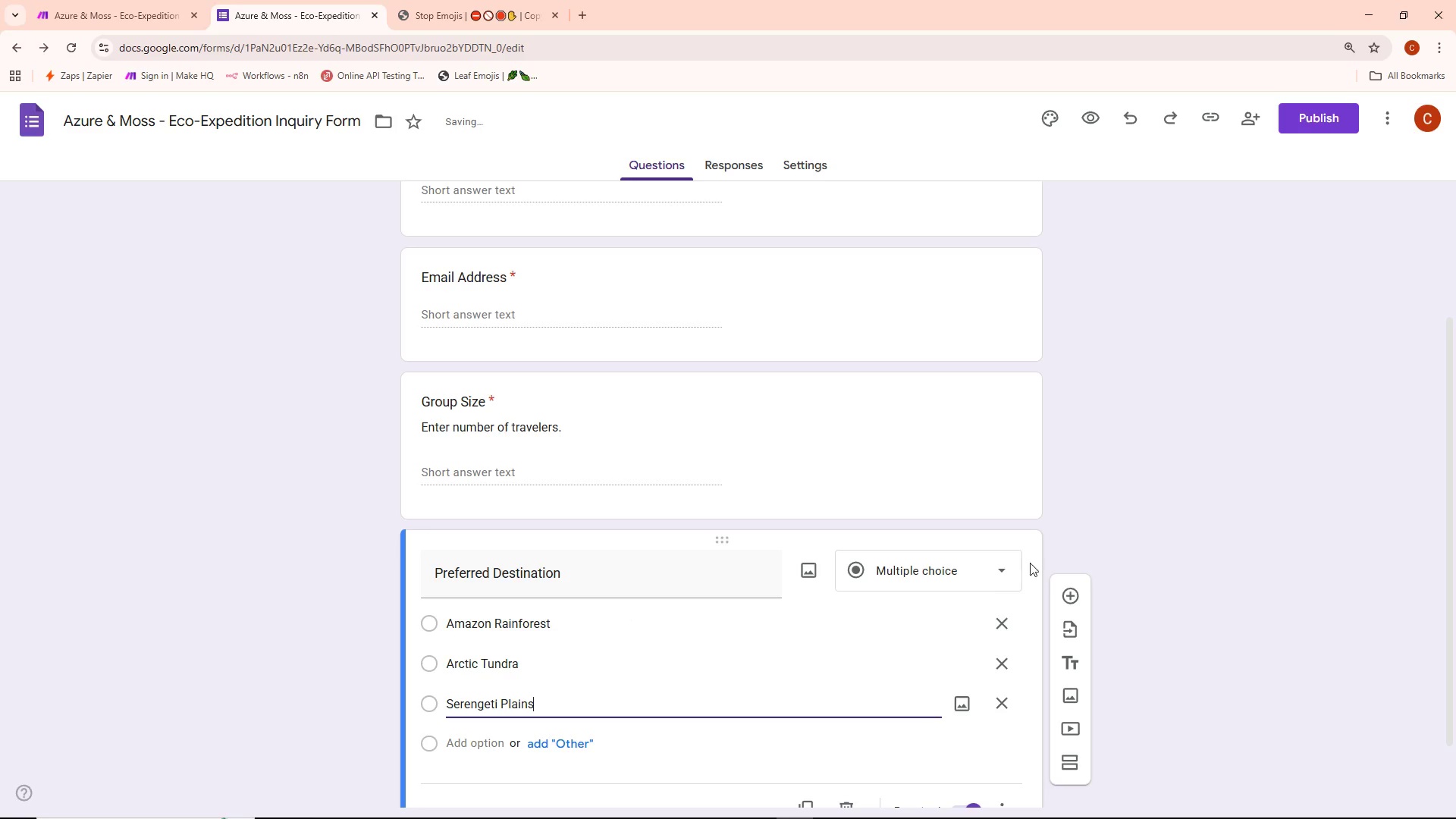 
scroll: coordinate [1057, 501], scroll_direction: down, amount: 2.0
 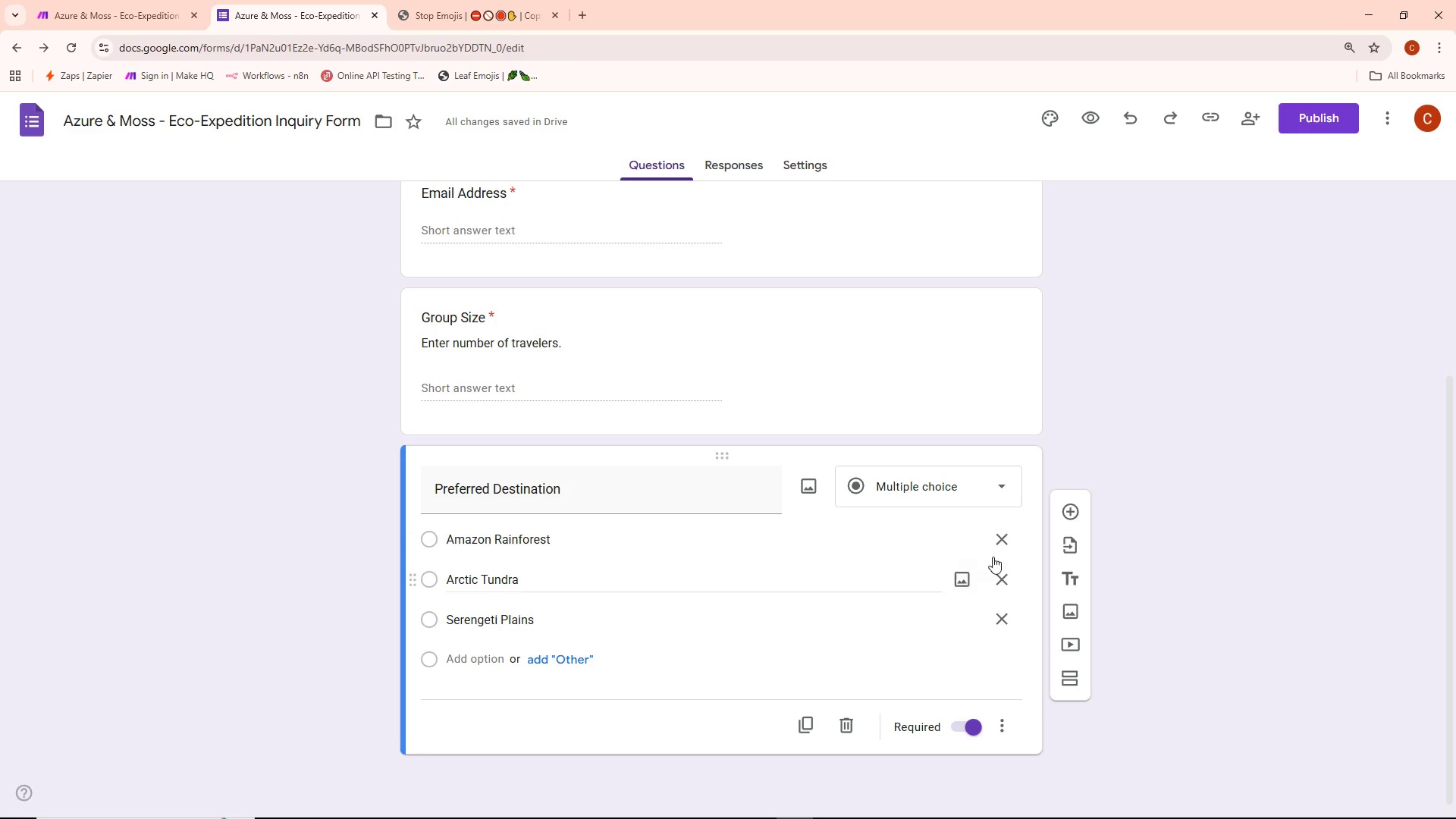 
left_click([1065, 504])
 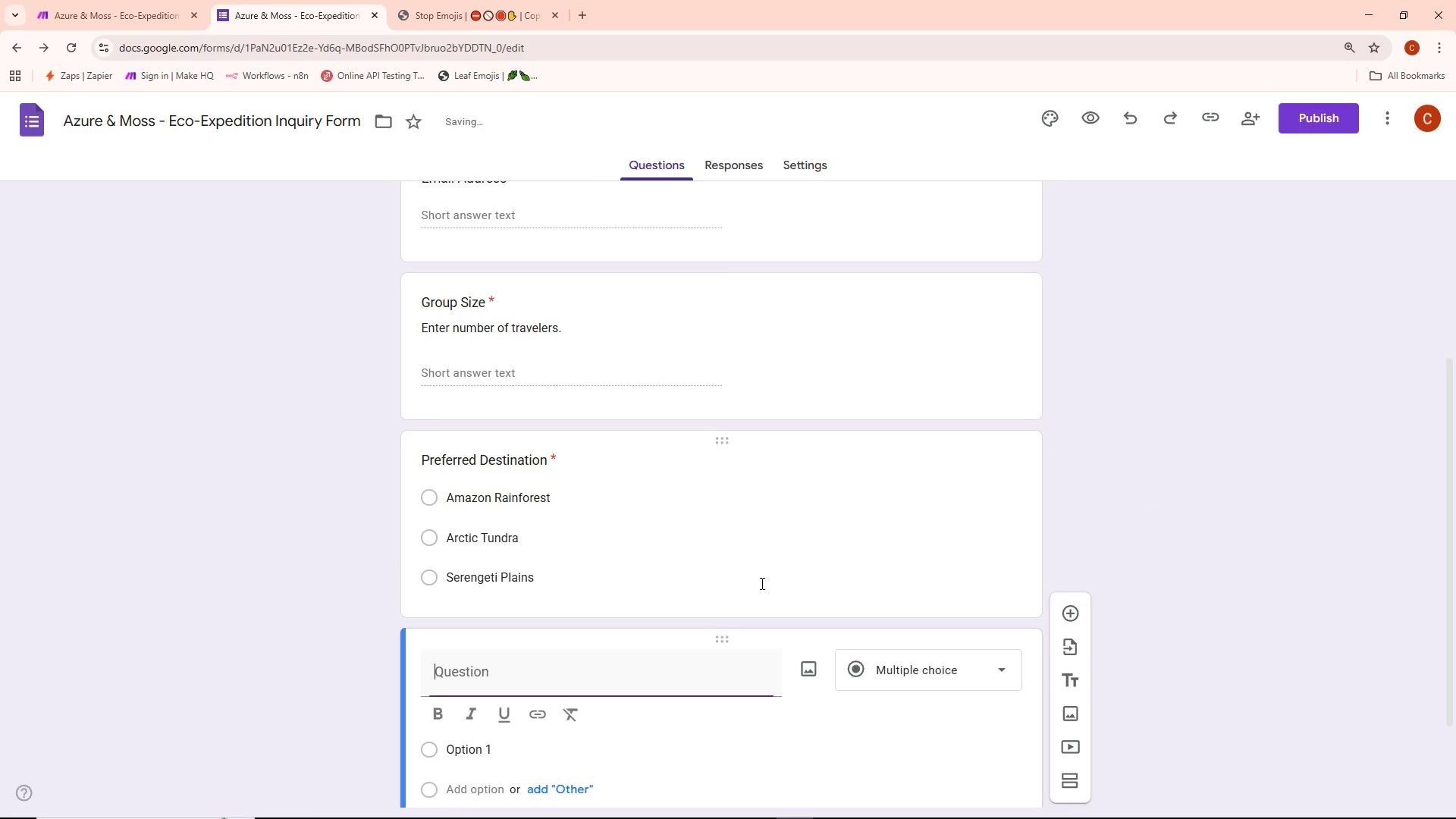 
scroll: coordinate [766, 563], scroll_direction: down, amount: 5.0
 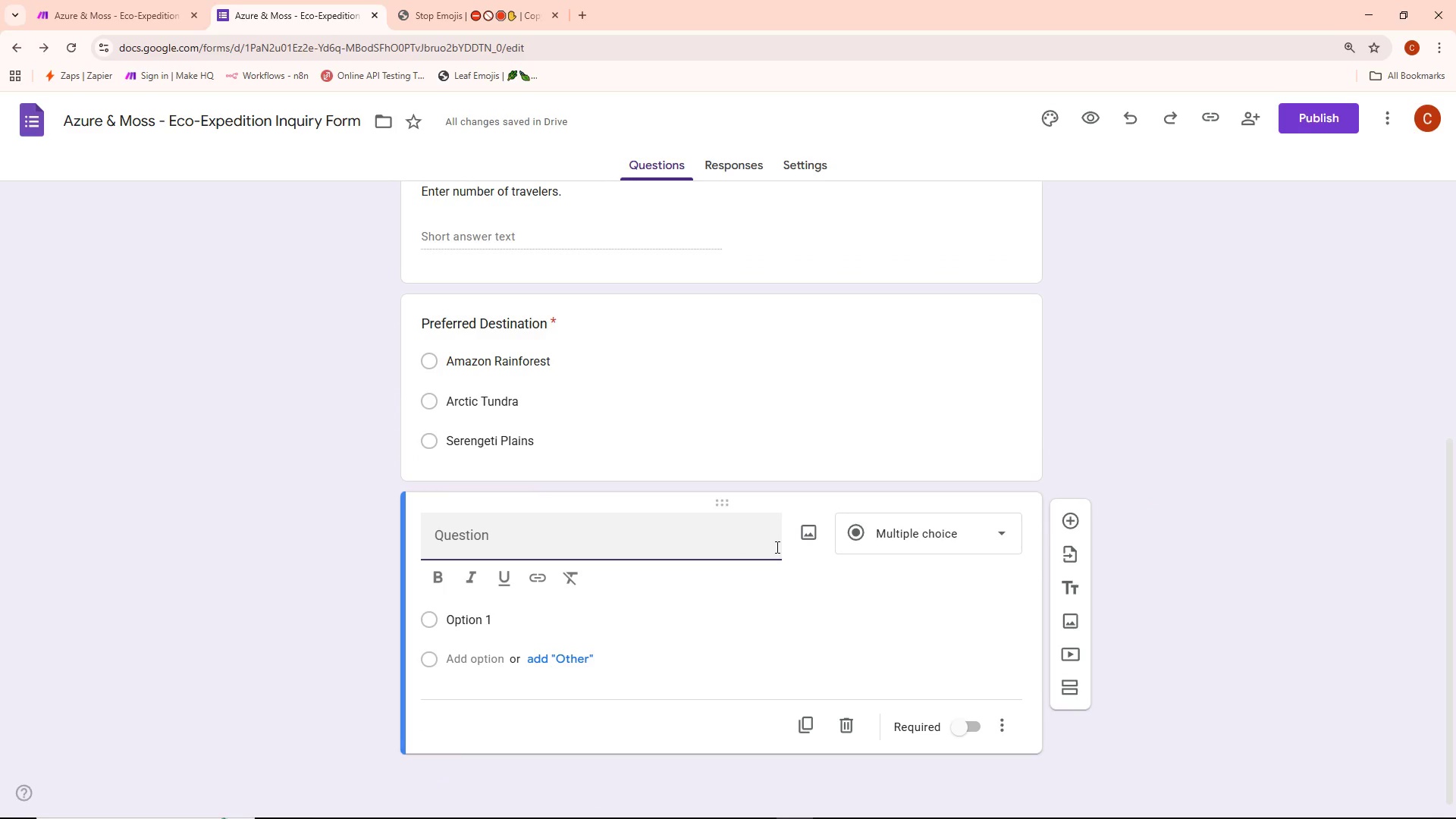 
wait(6.64)
 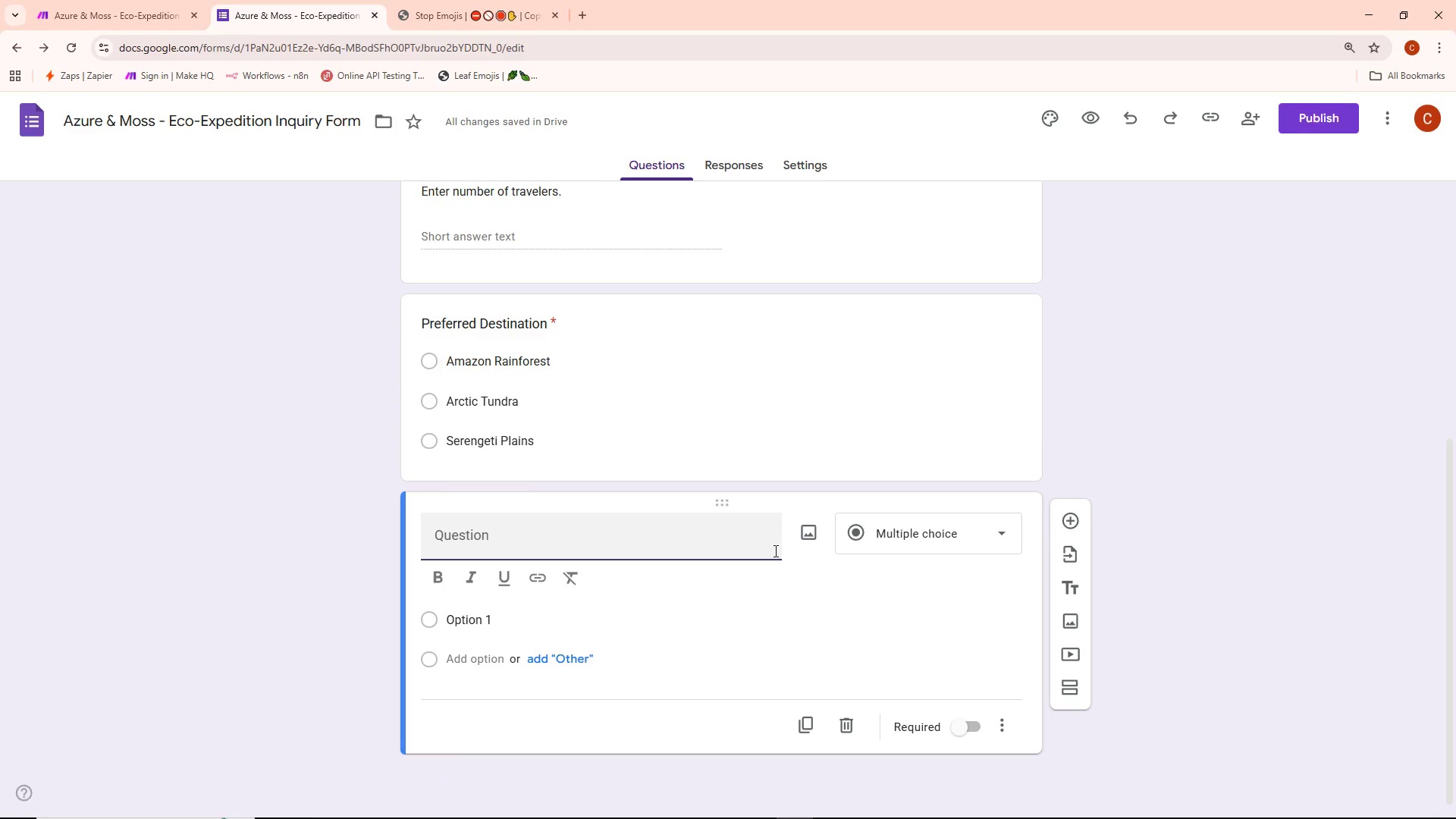 
type(Travel Timeline)
 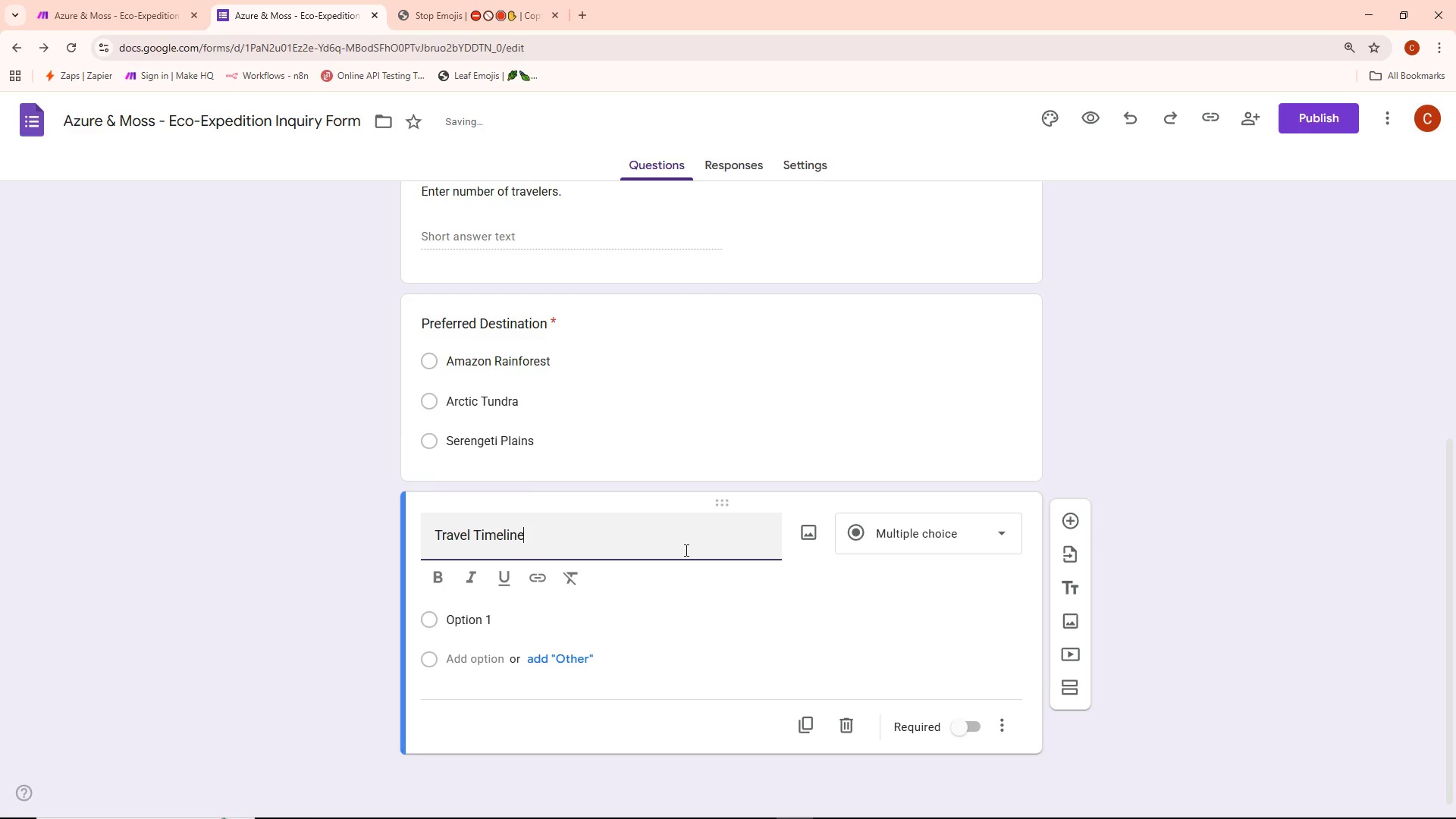 
left_click([915, 576])
 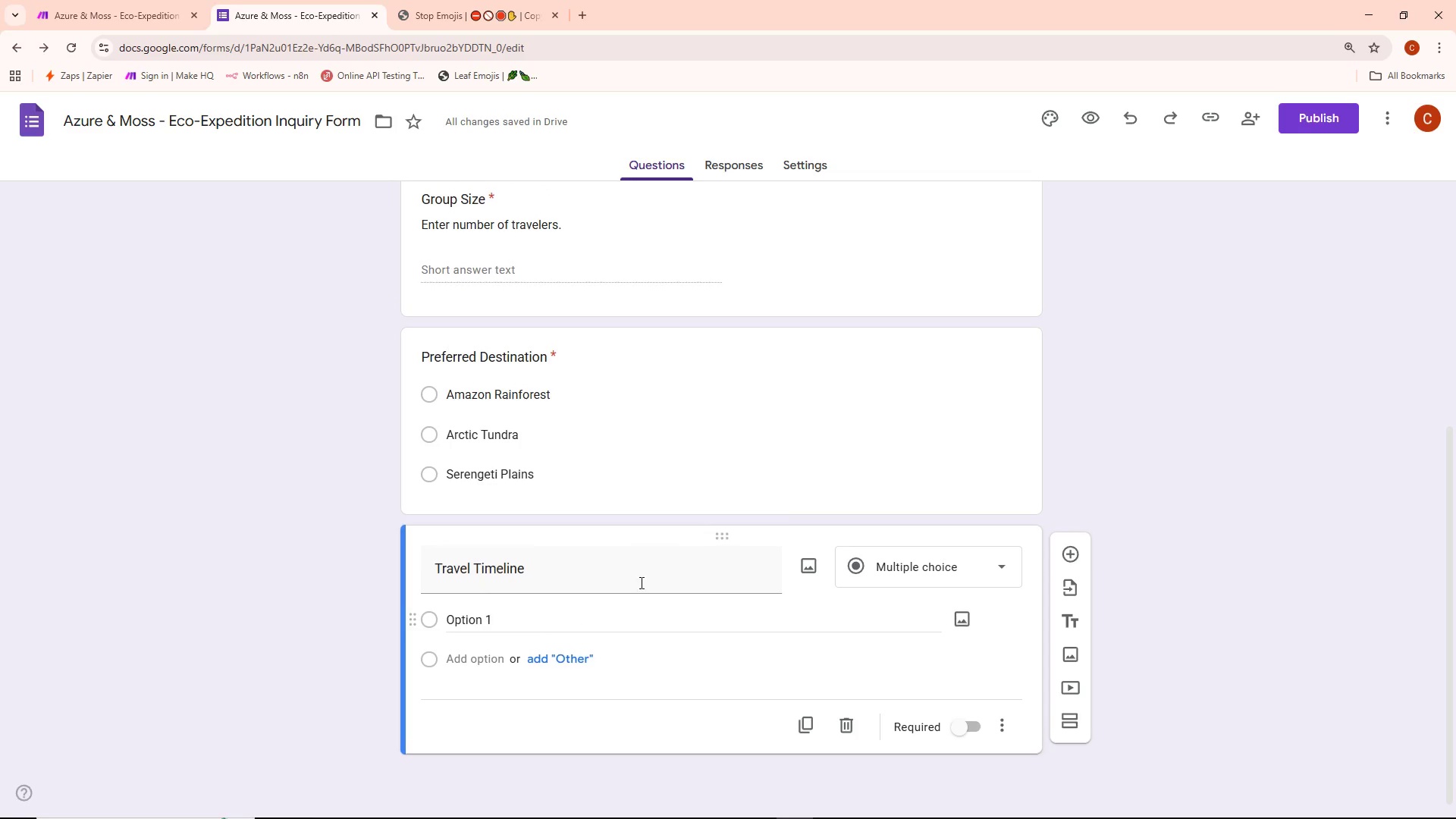 
scroll: coordinate [867, 510], scroll_direction: down, amount: 4.0
 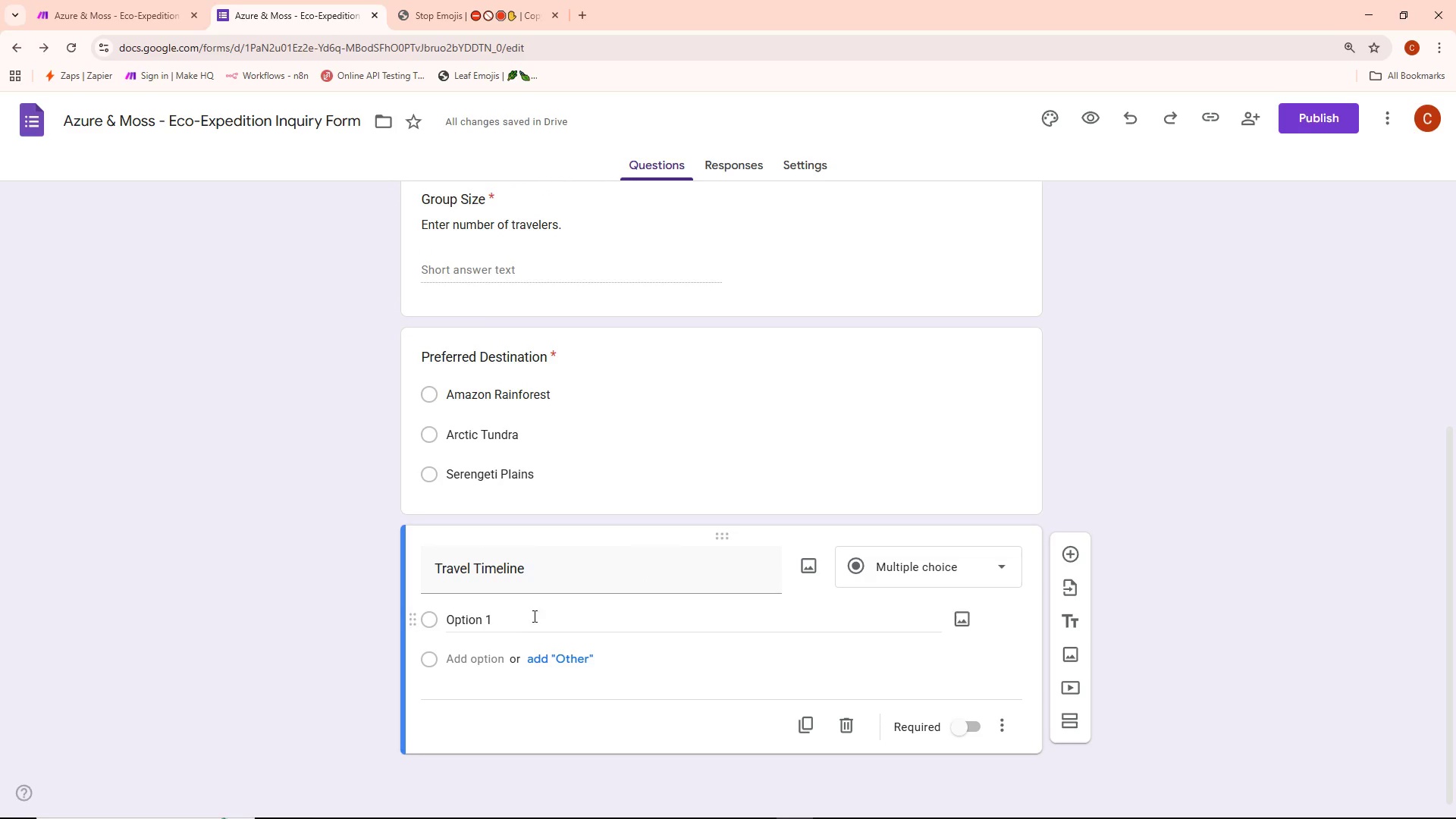 
left_click([516, 626])
 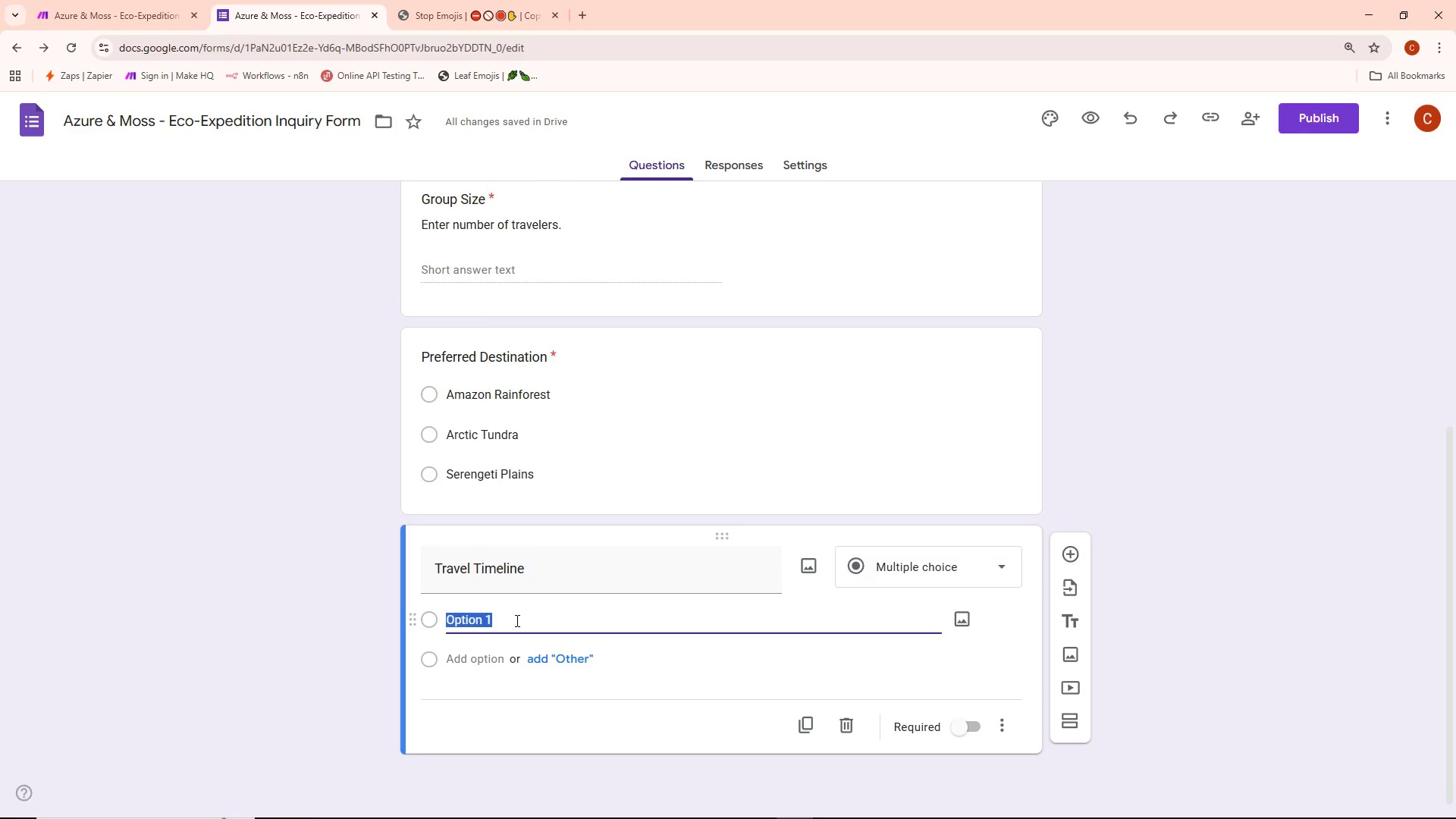 
key(Control+Backspace)
 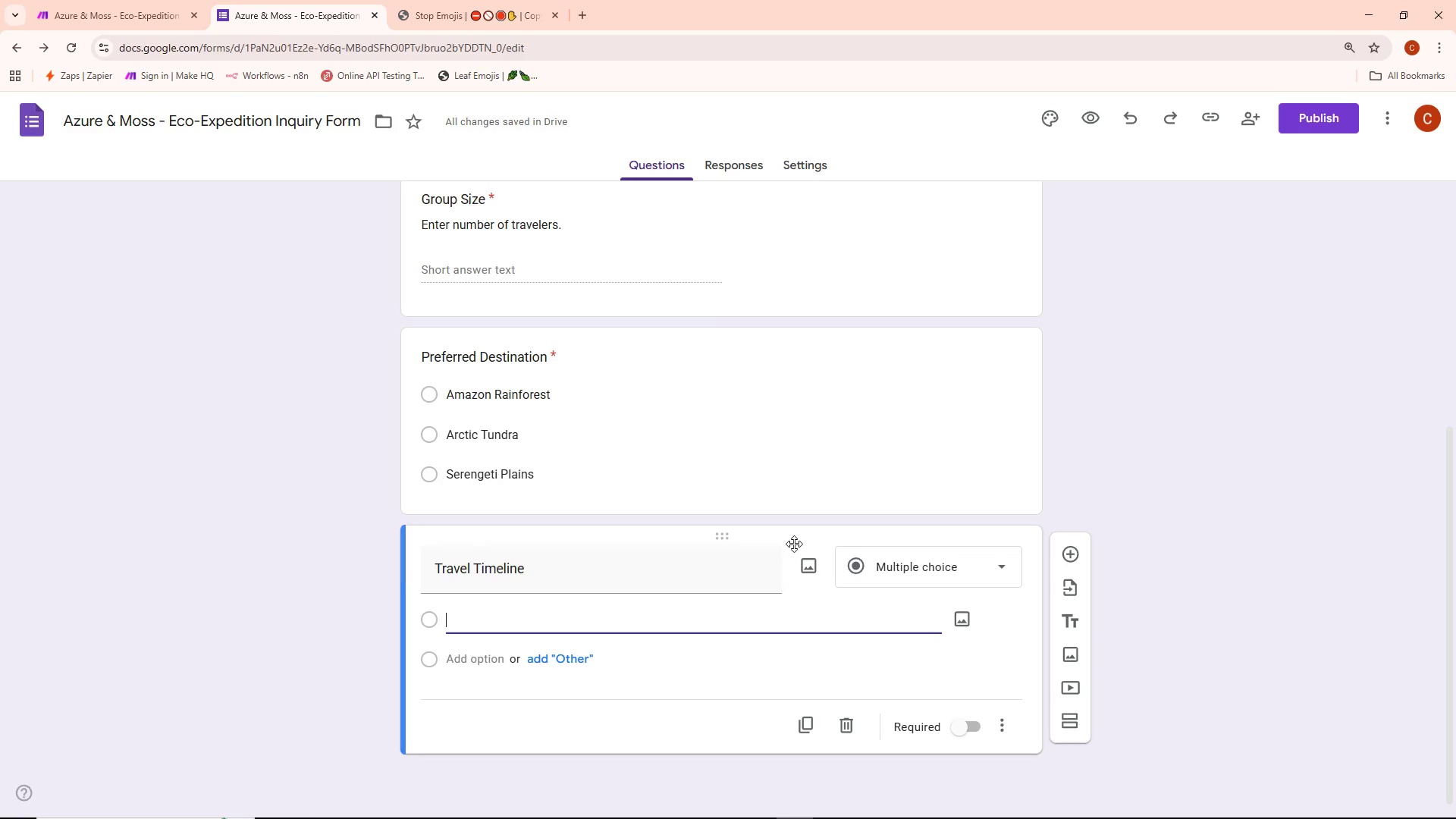 
wait(13.51)
 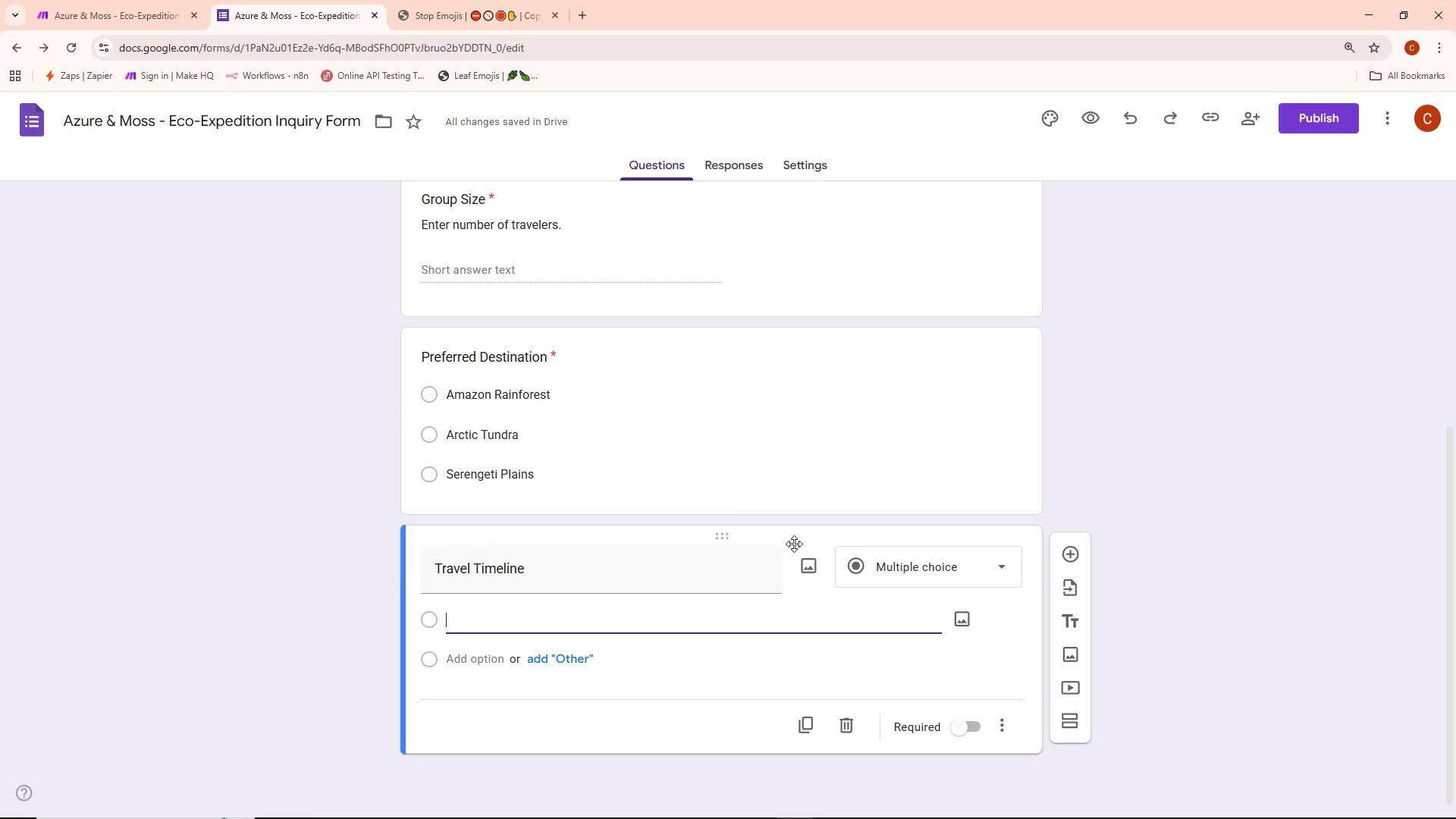 
type(Winthi)
key(Backspace)
key(Backspace)
key(Backspace)
key(Backspace)
type(thin 3 months)
 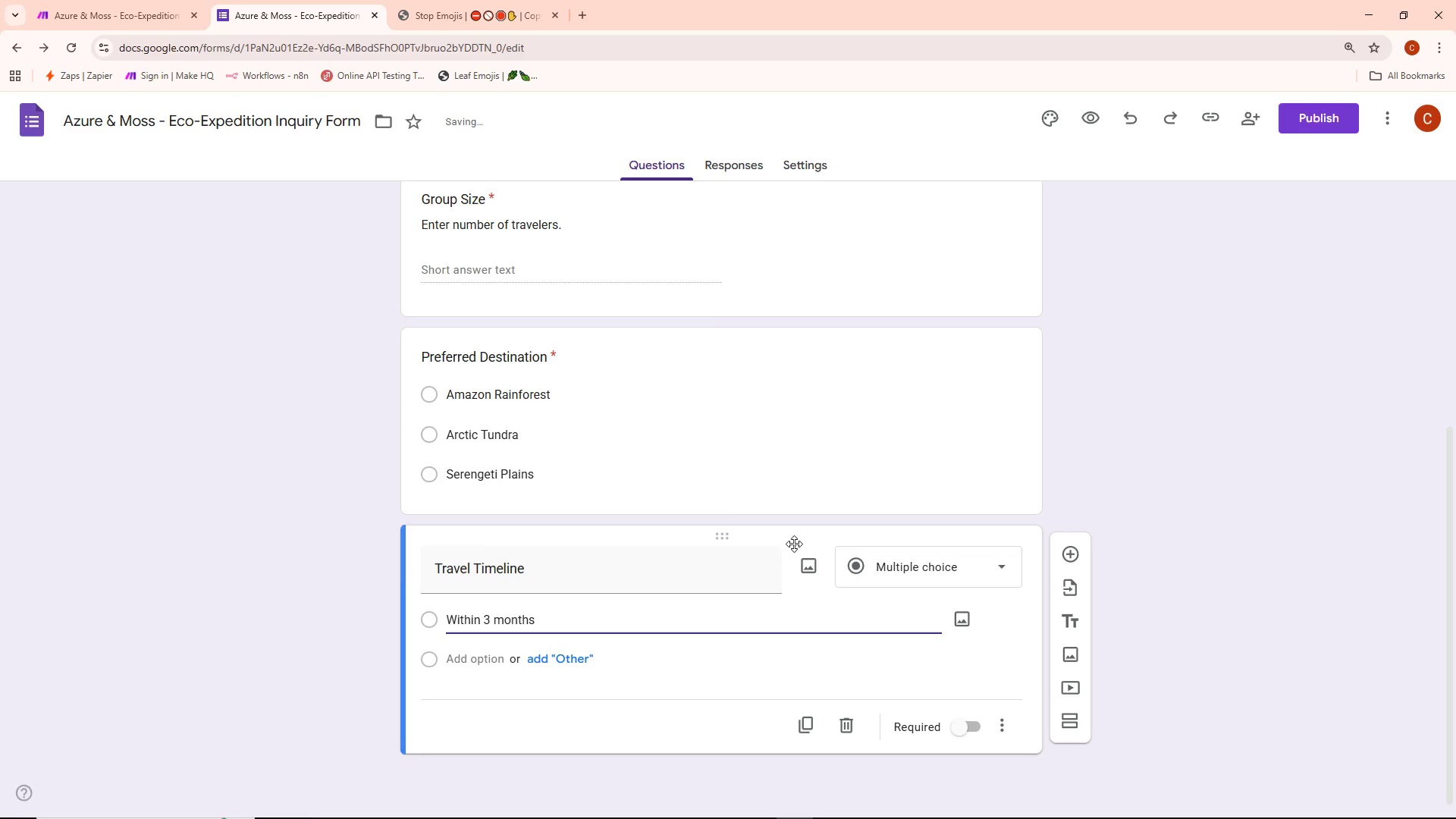 
key(Enter)
 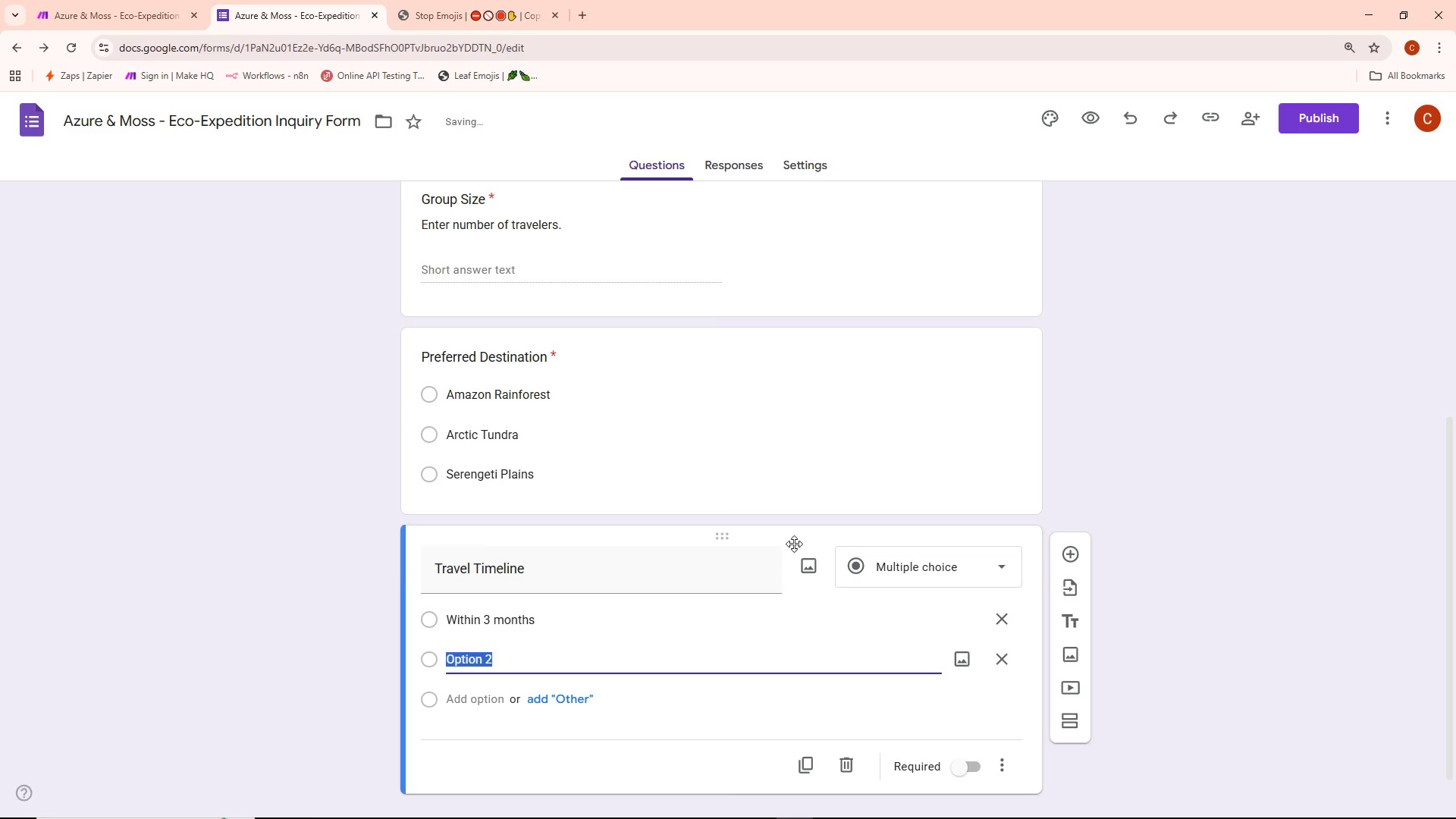 
key(Backspace)
 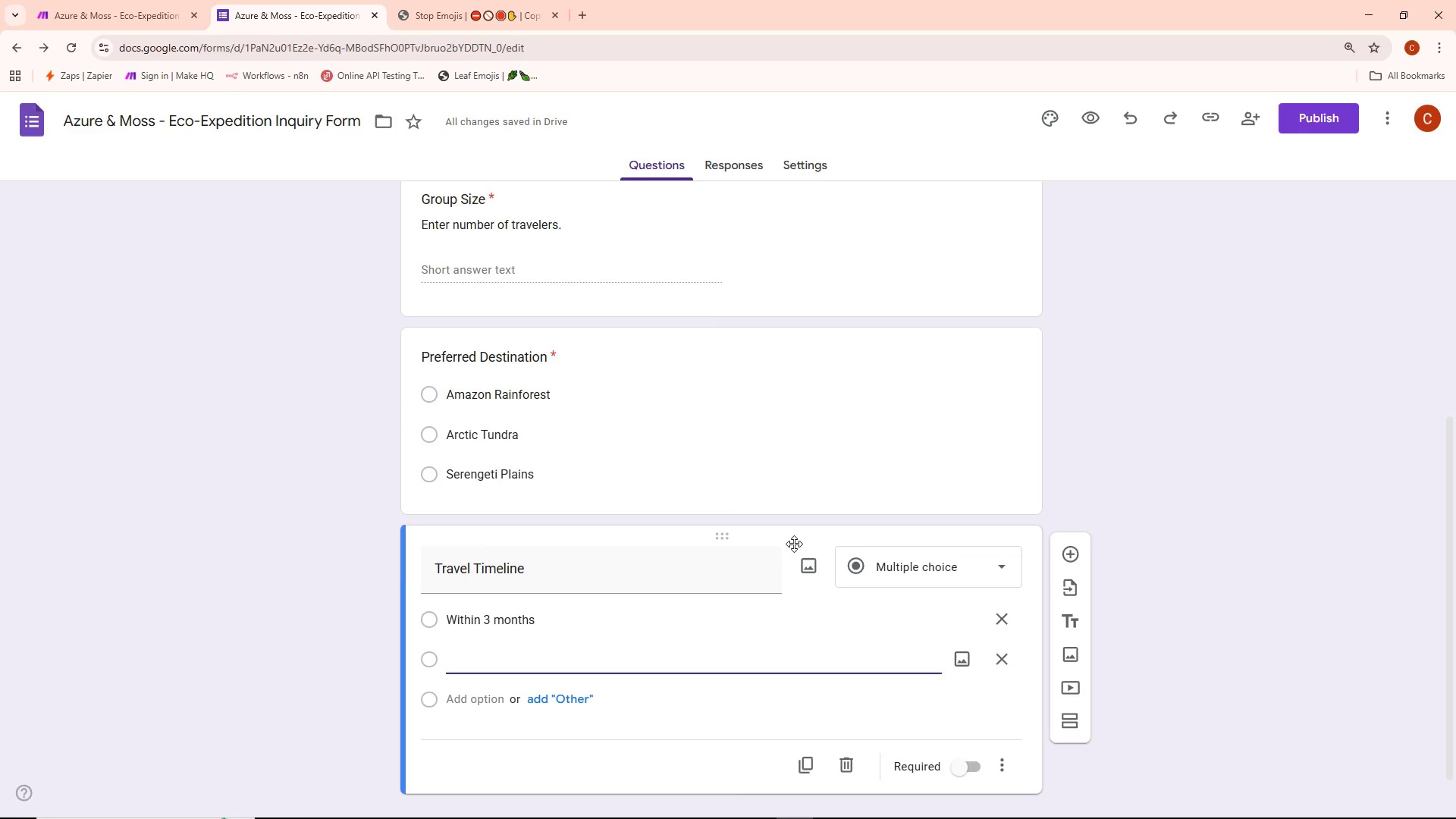 
type(3-6 months)
 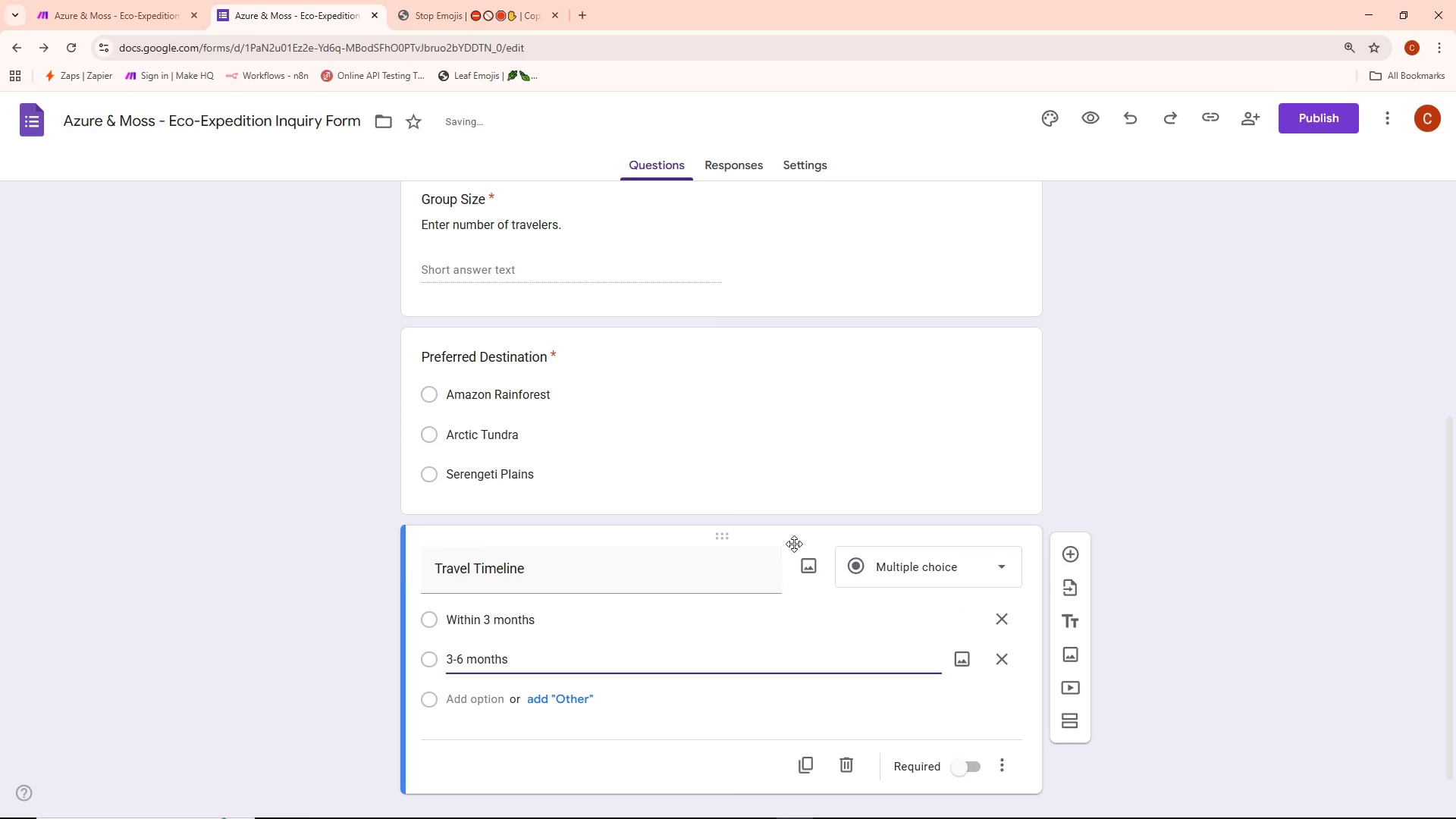 
key(Enter)
 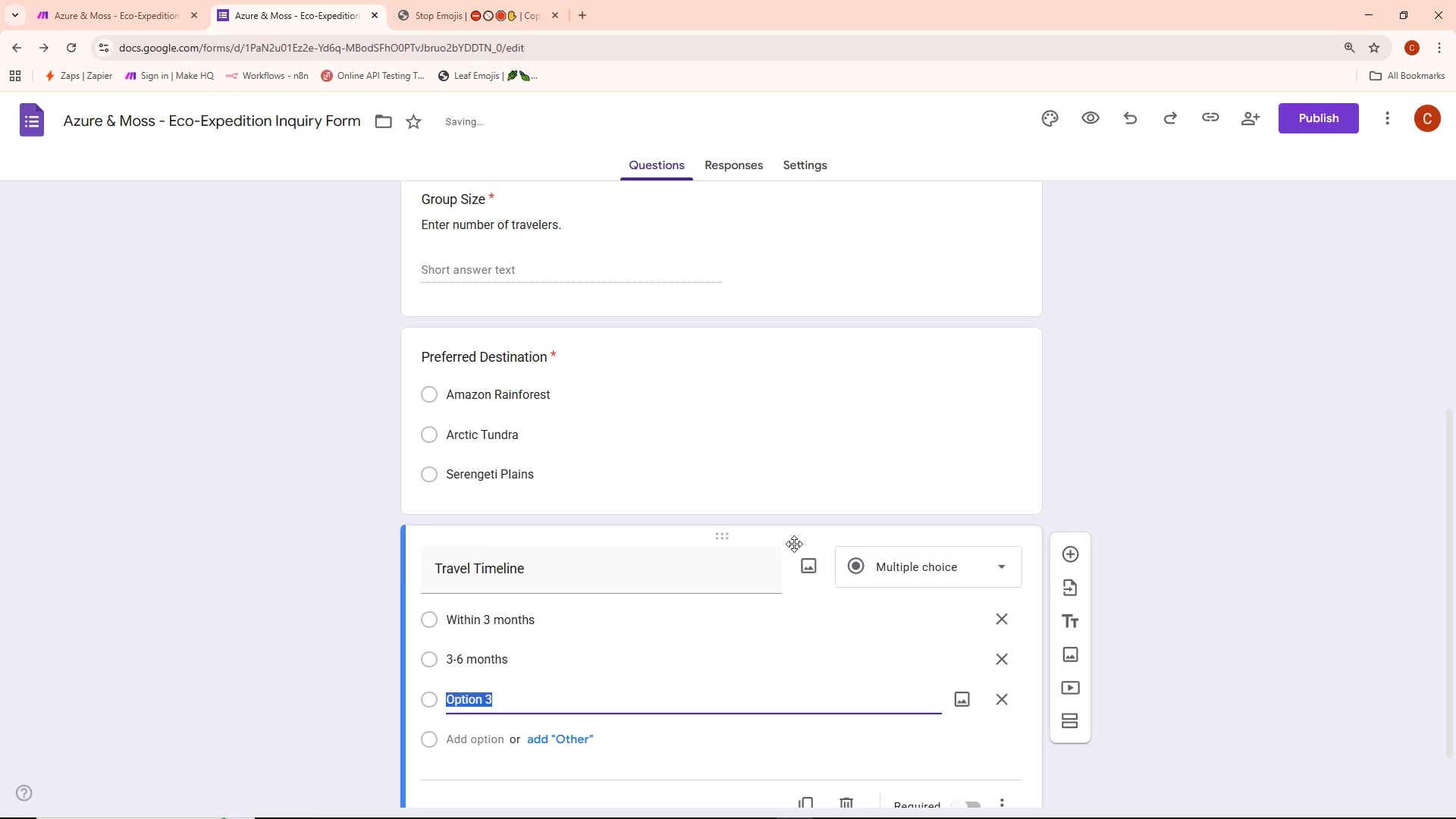 
key(Backspace)
type(6-12 months)
 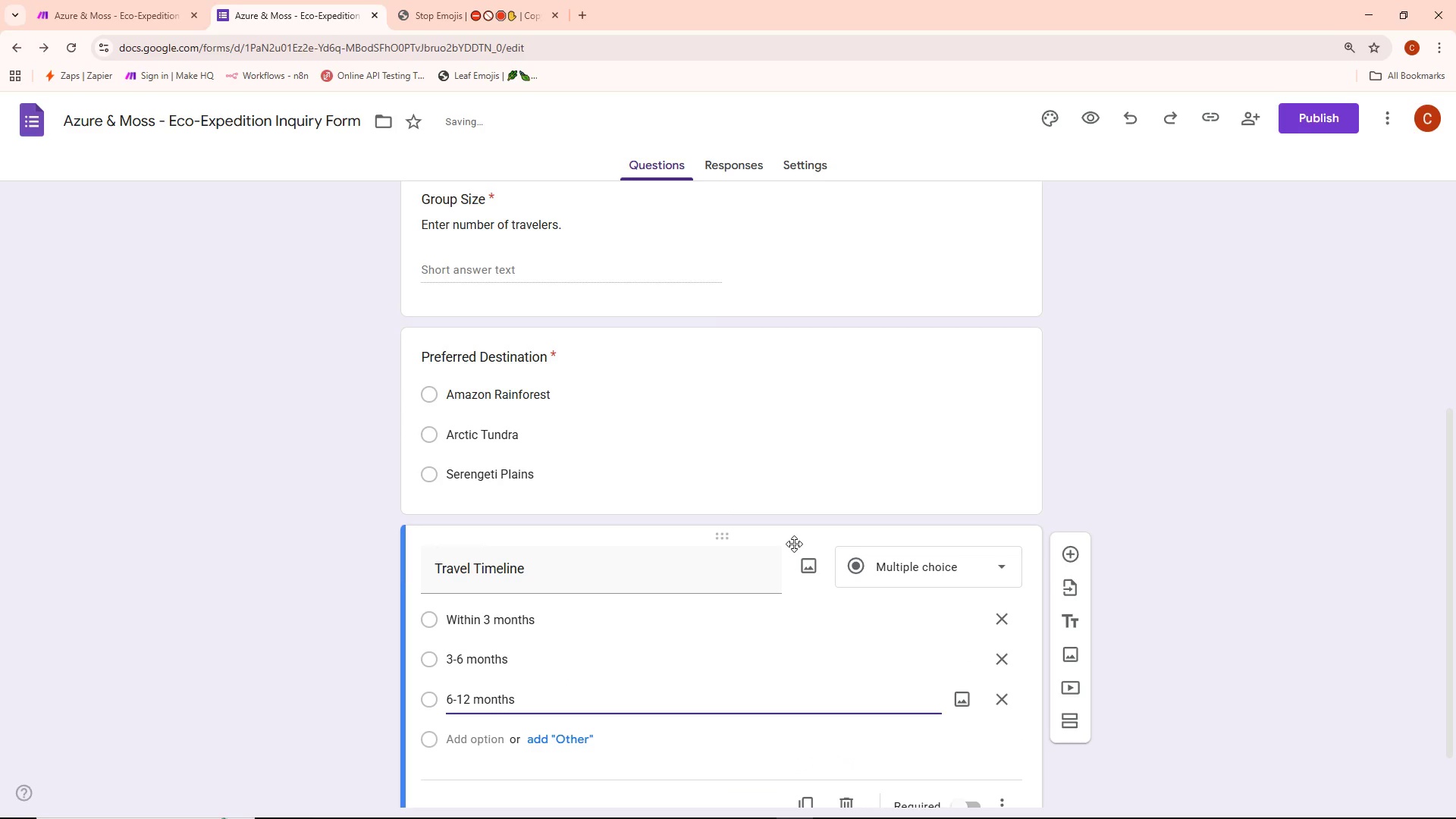 
key(Enter)
 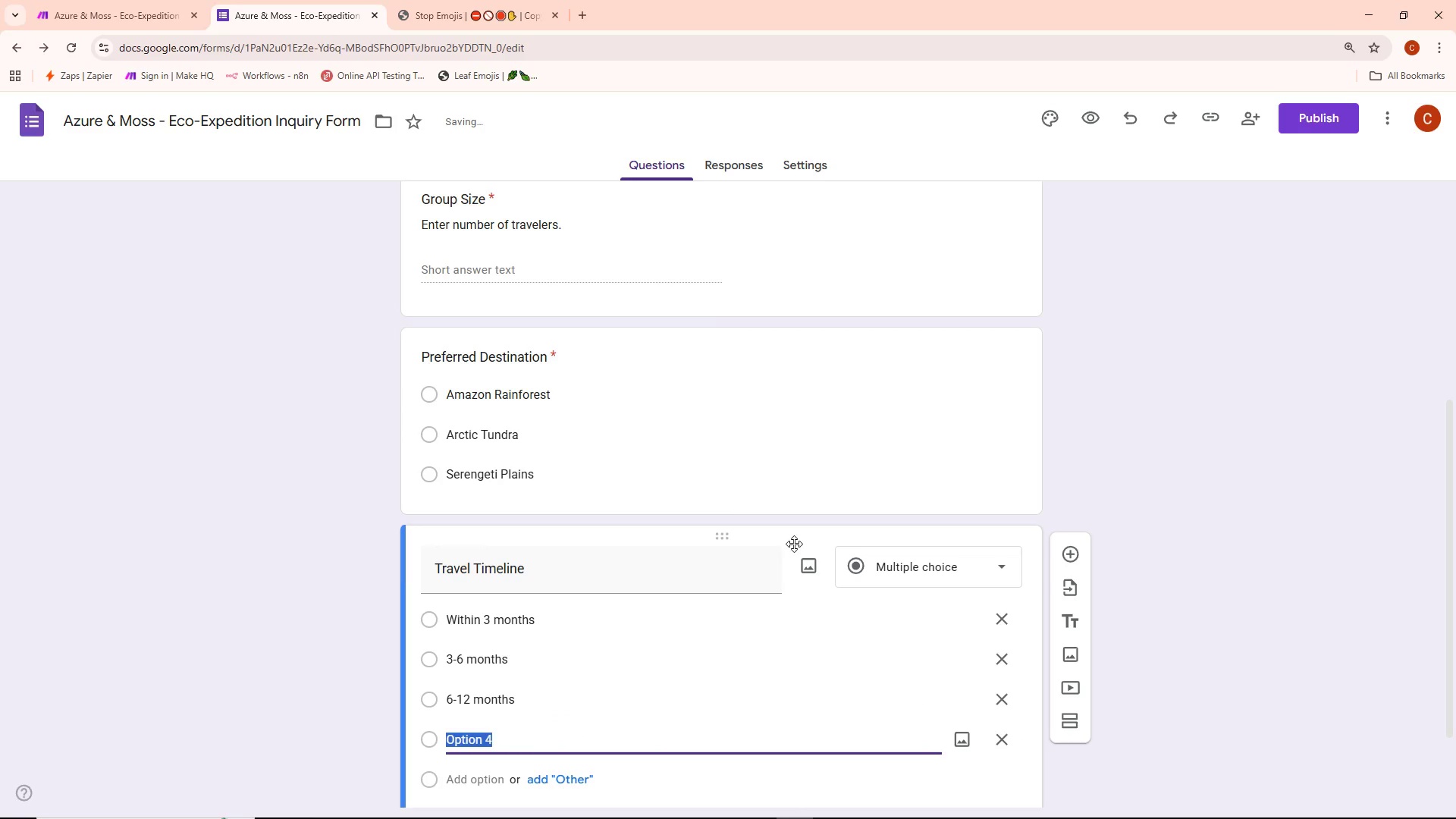 
key(Backspace)
type(Just Exploring)
 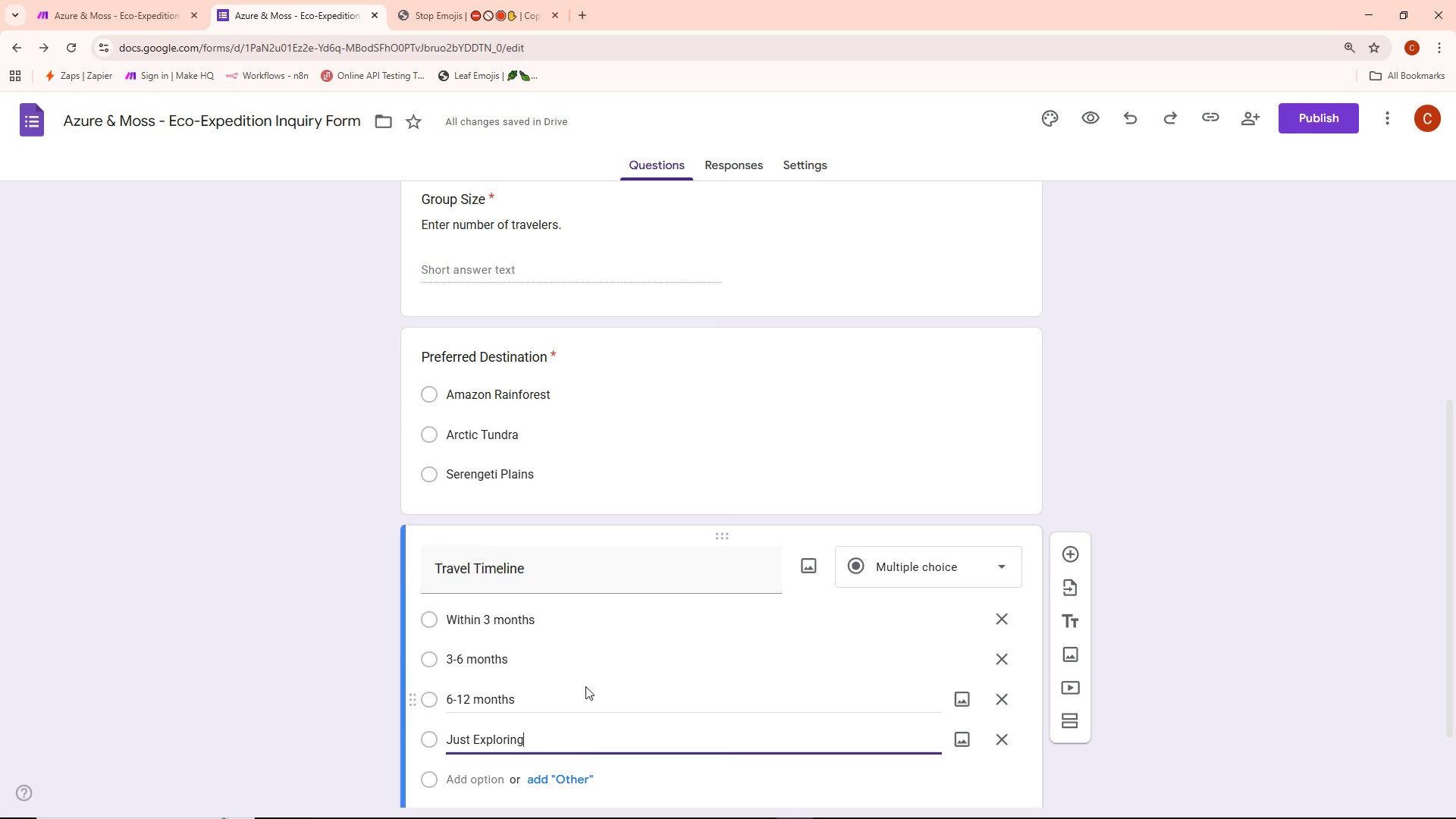 
wait(9.3)
 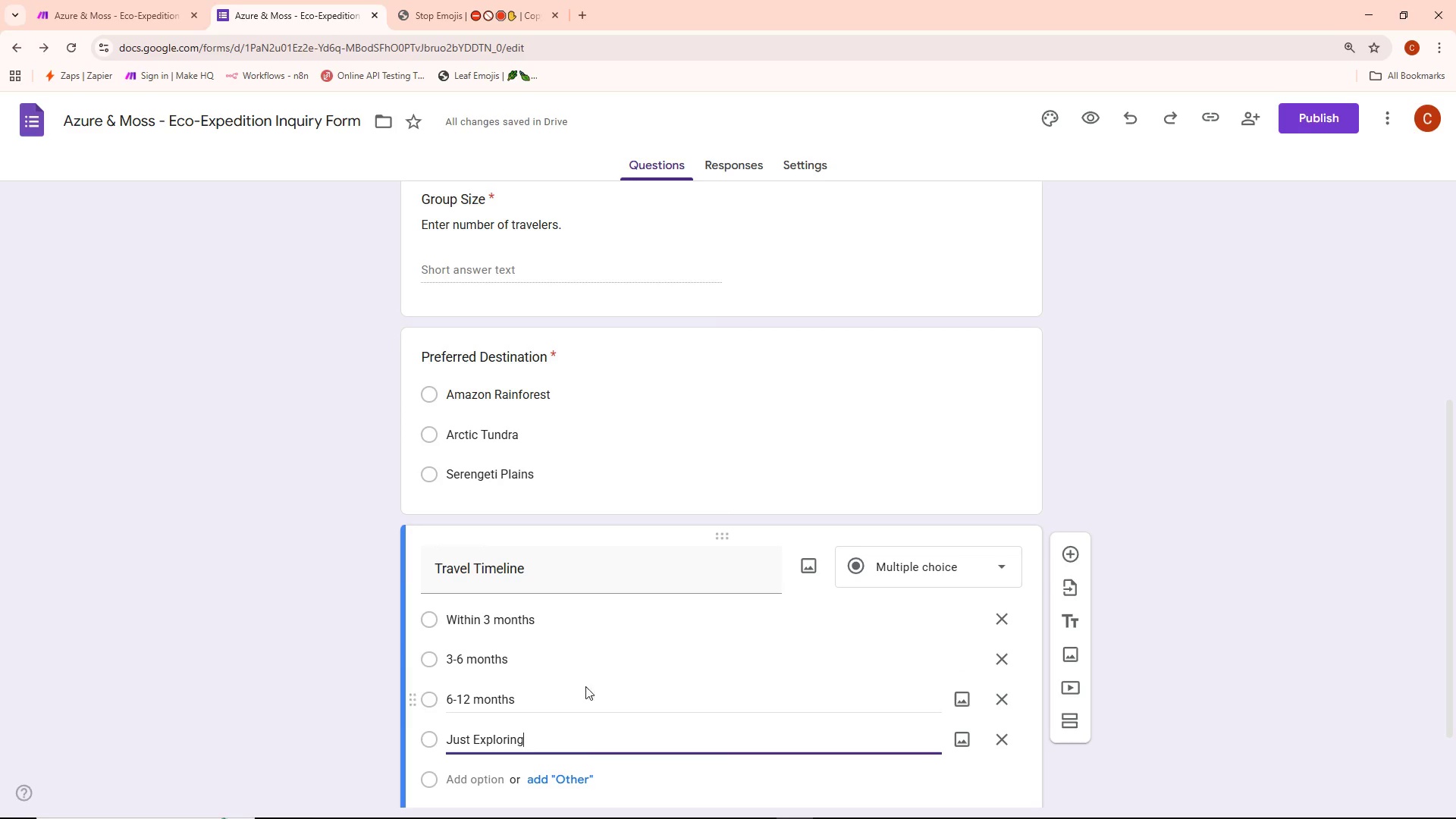 
left_click([604, 750])
 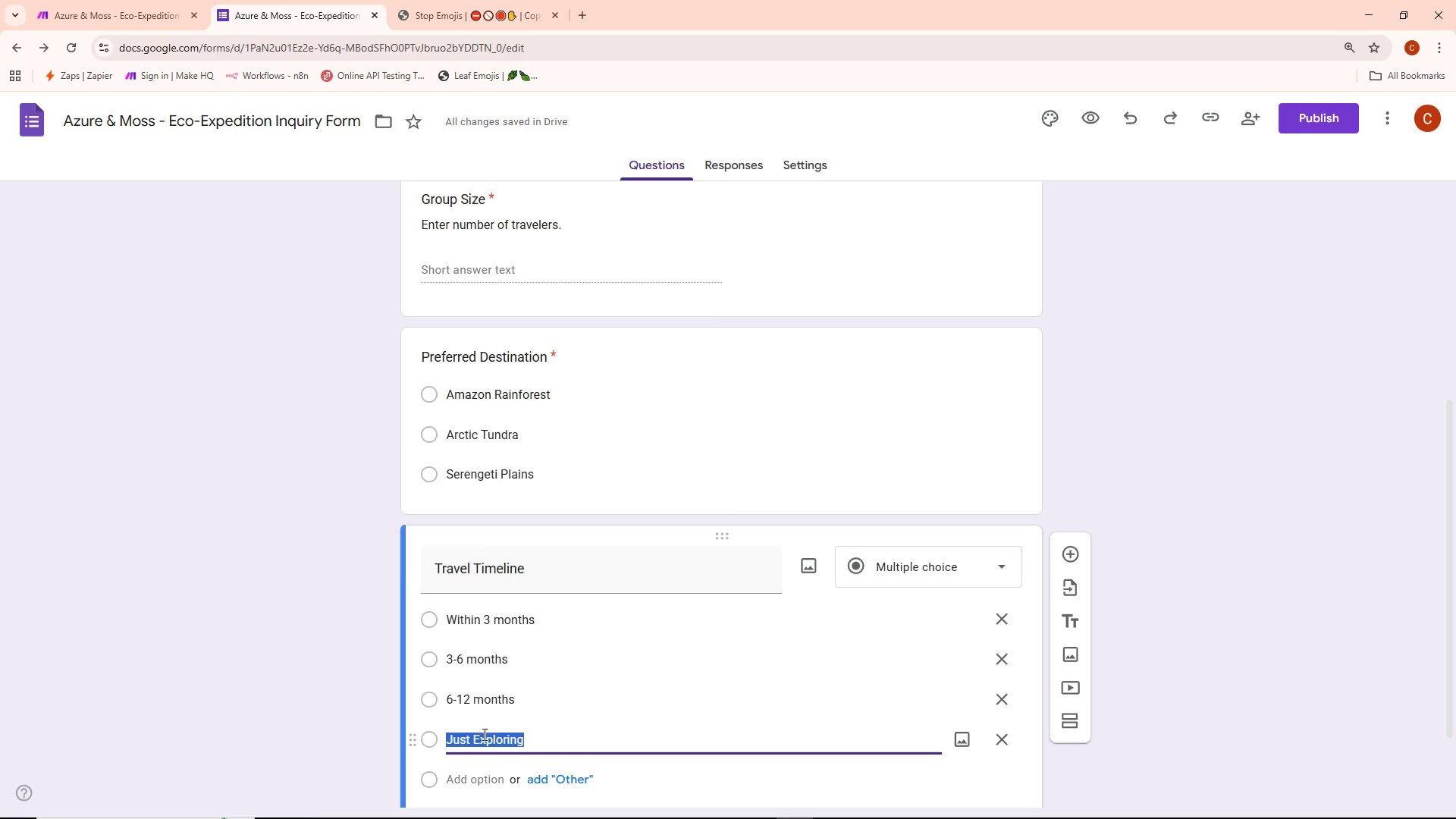 
left_click([474, 739])
 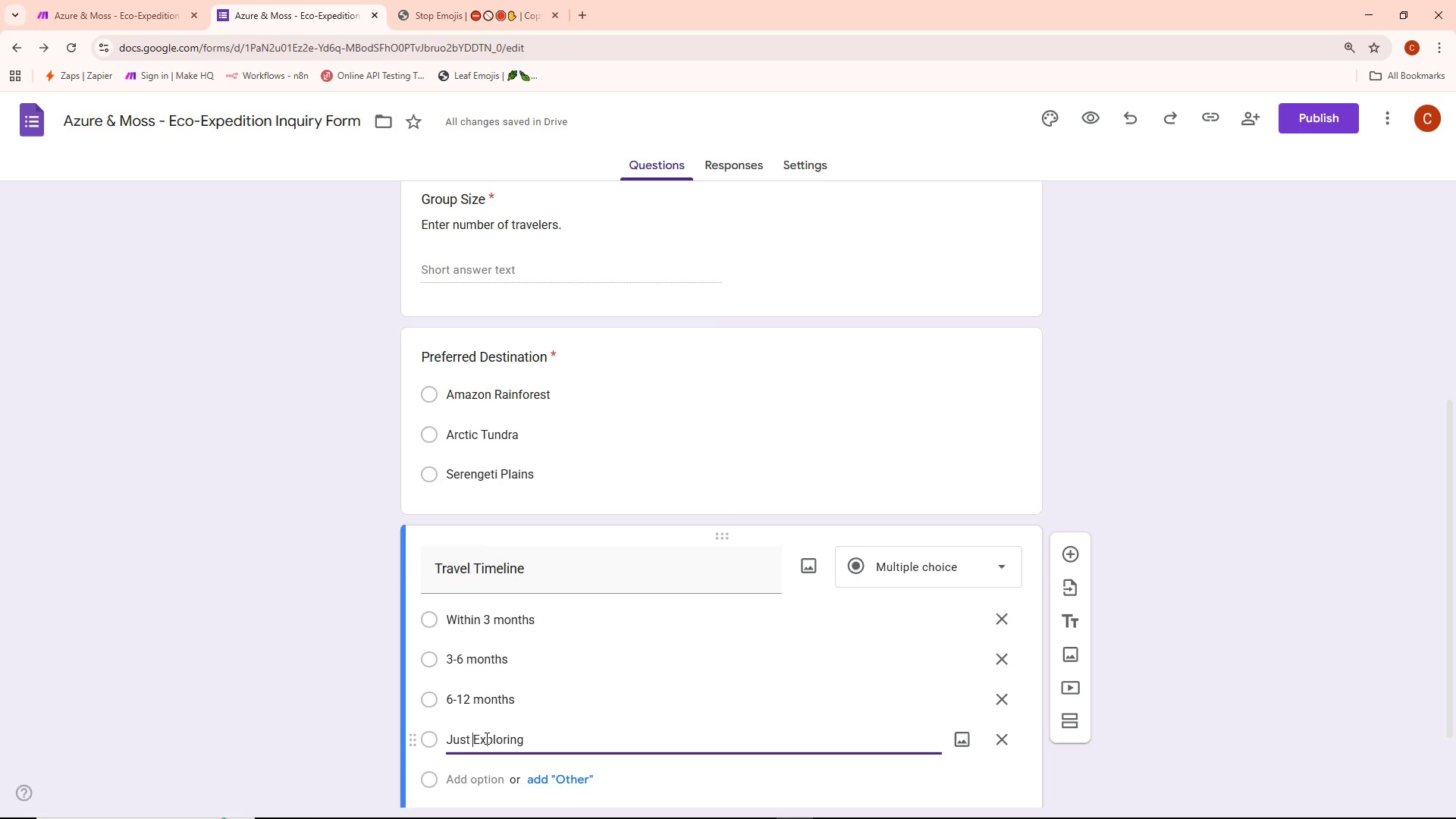 
left_click([484, 736])
 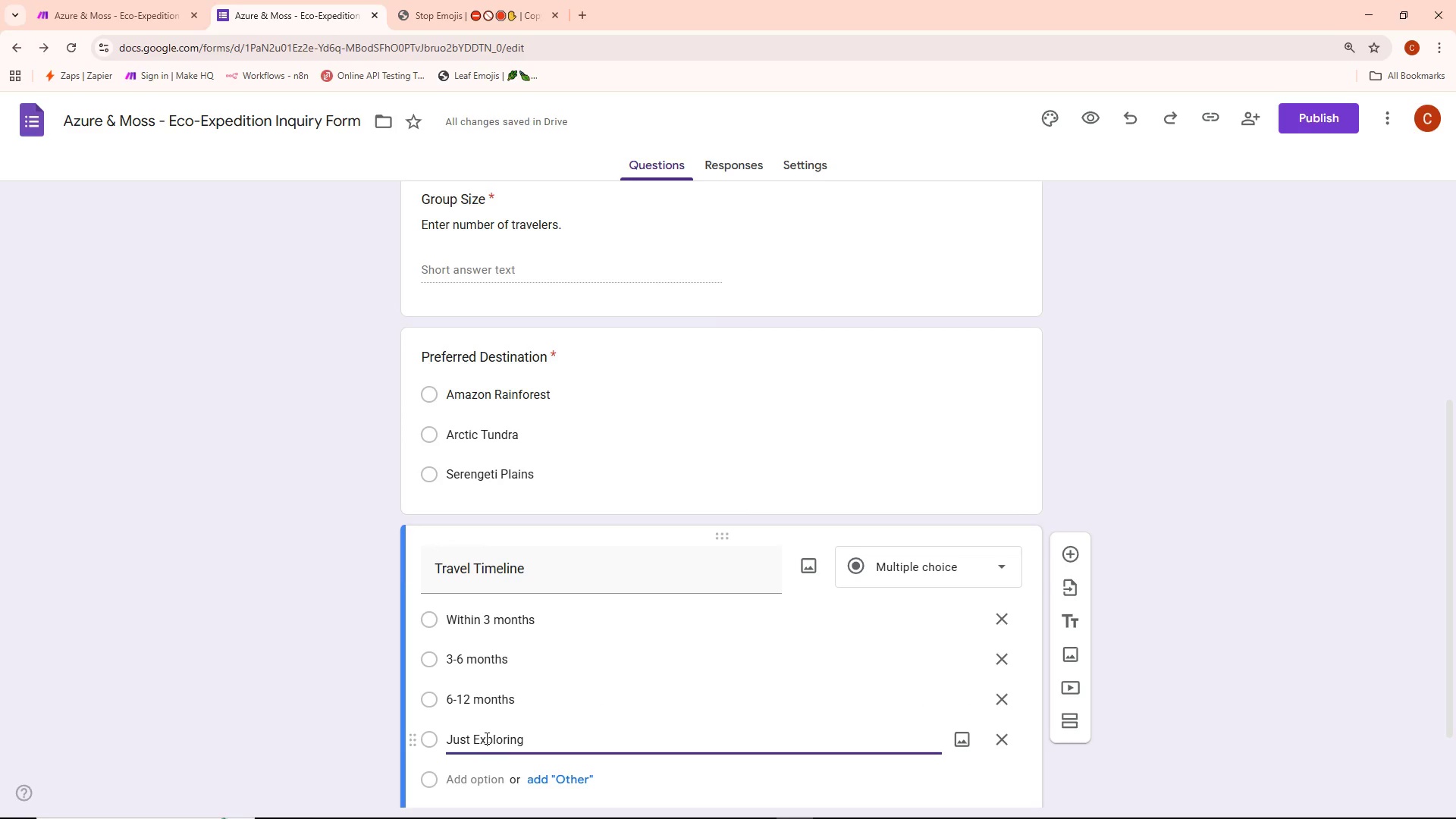 
key(ArrowLeft)
 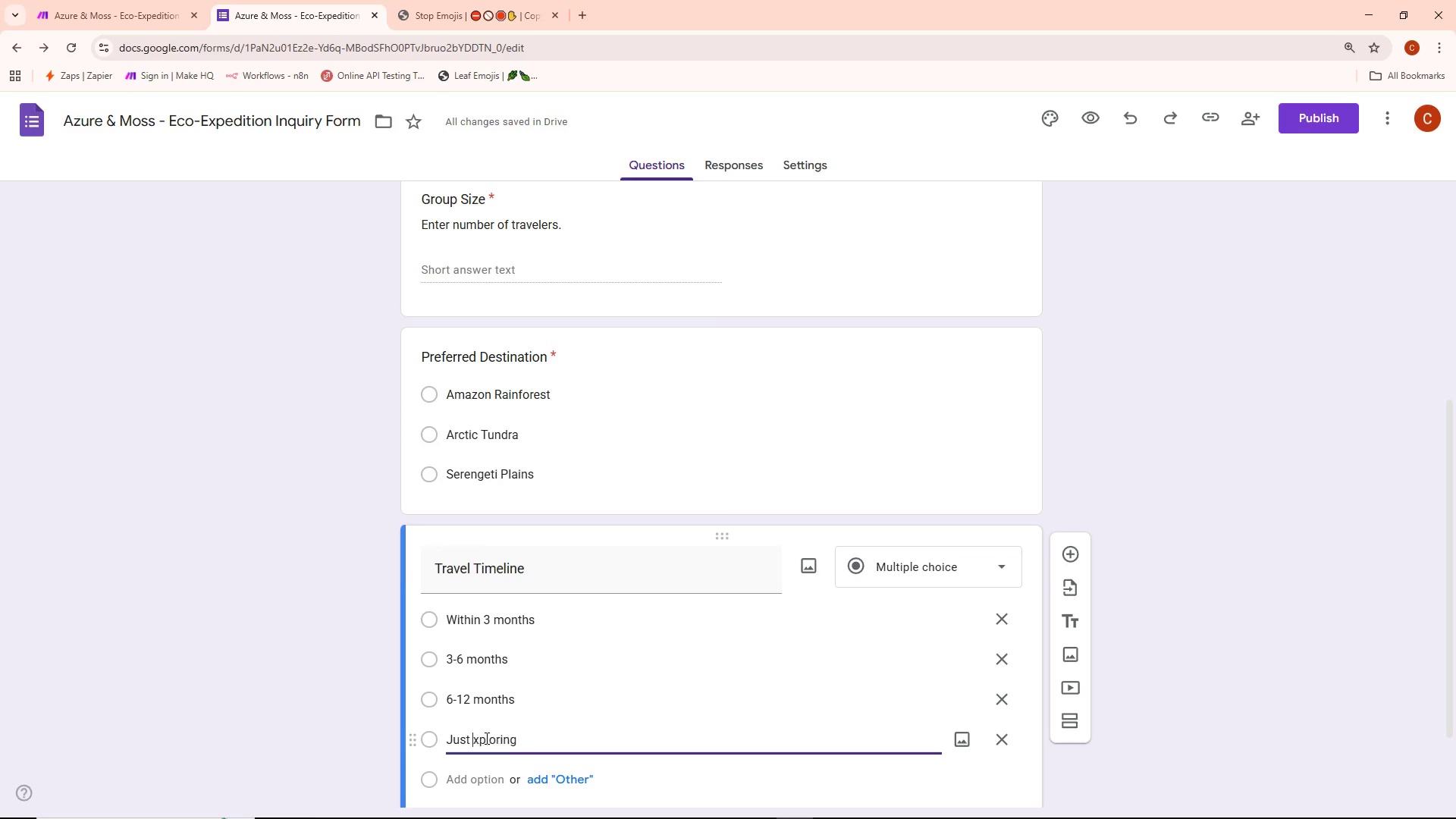 
key(Backspace)
 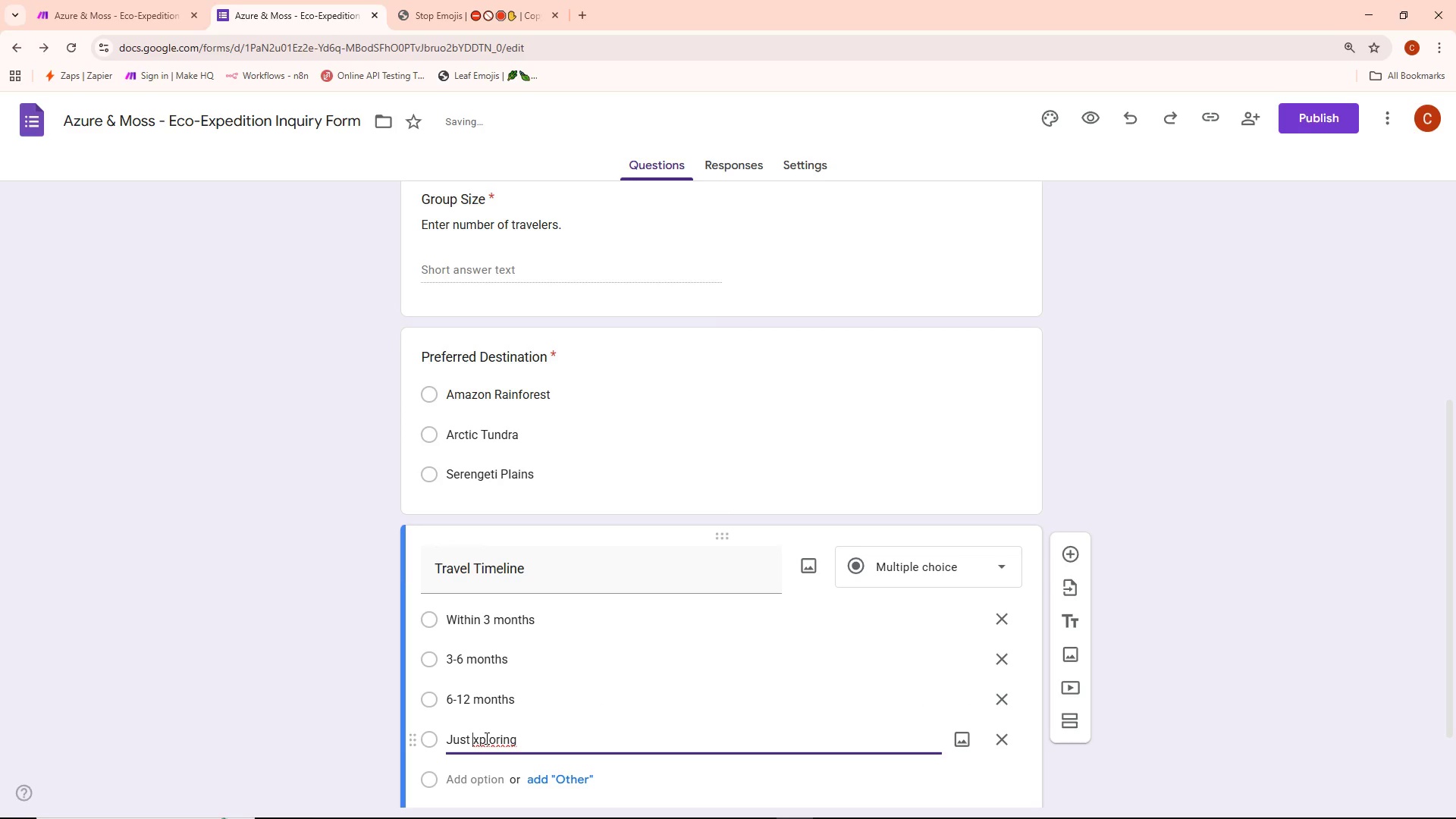 
key(E)
 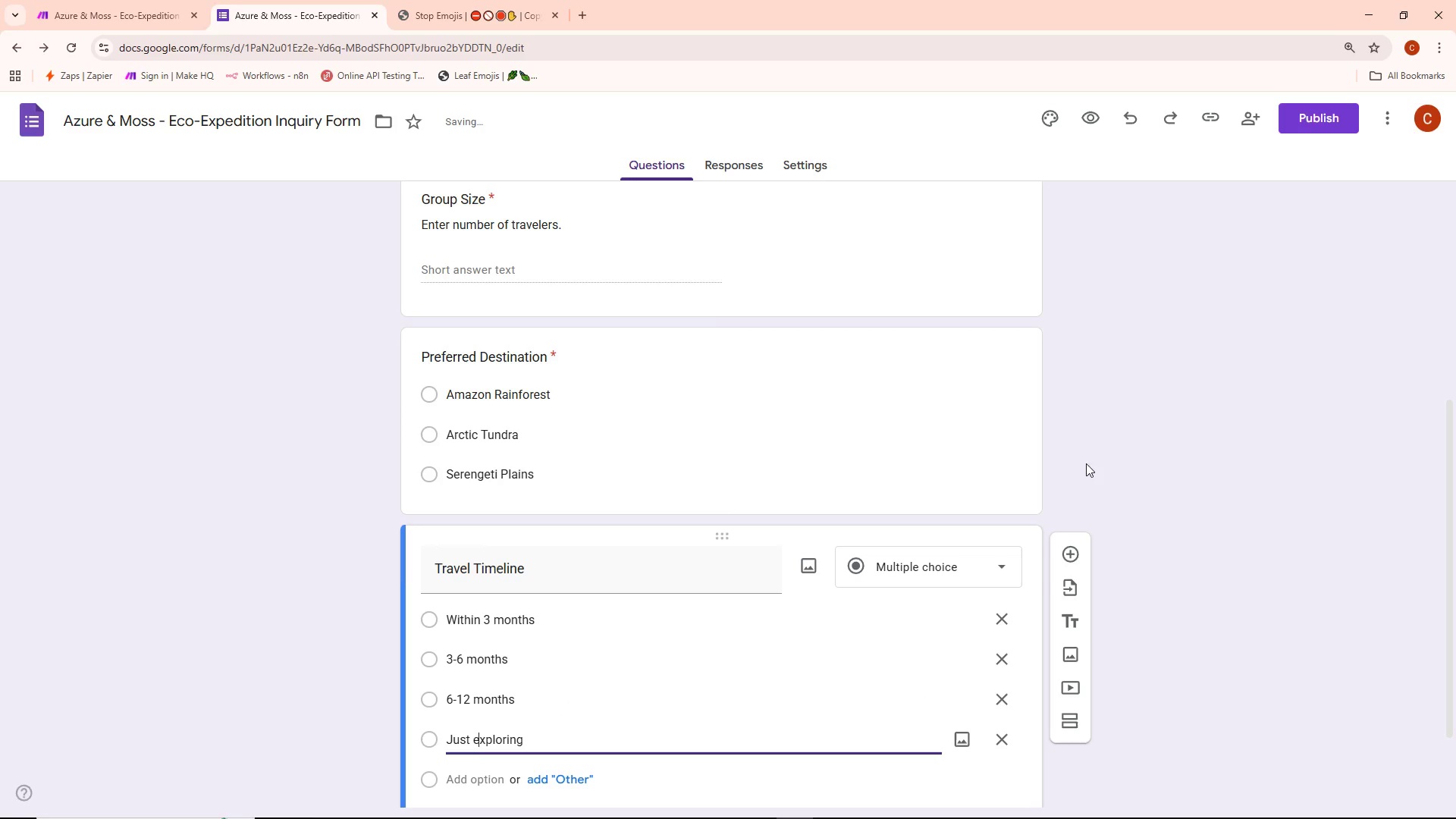 
left_click([1175, 469])
 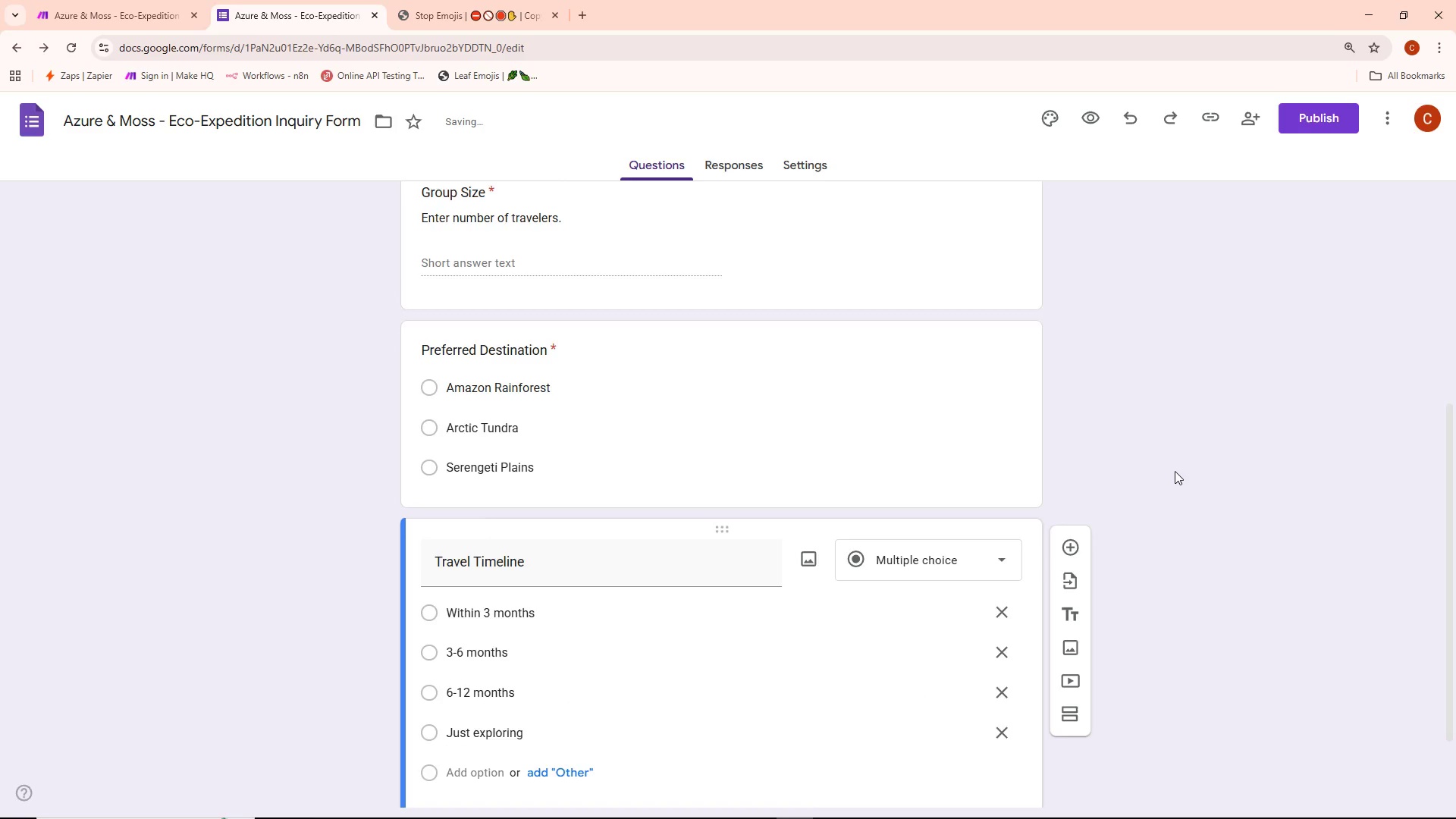 
scroll: coordinate [1175, 471], scroll_direction: down, amount: 5.0
 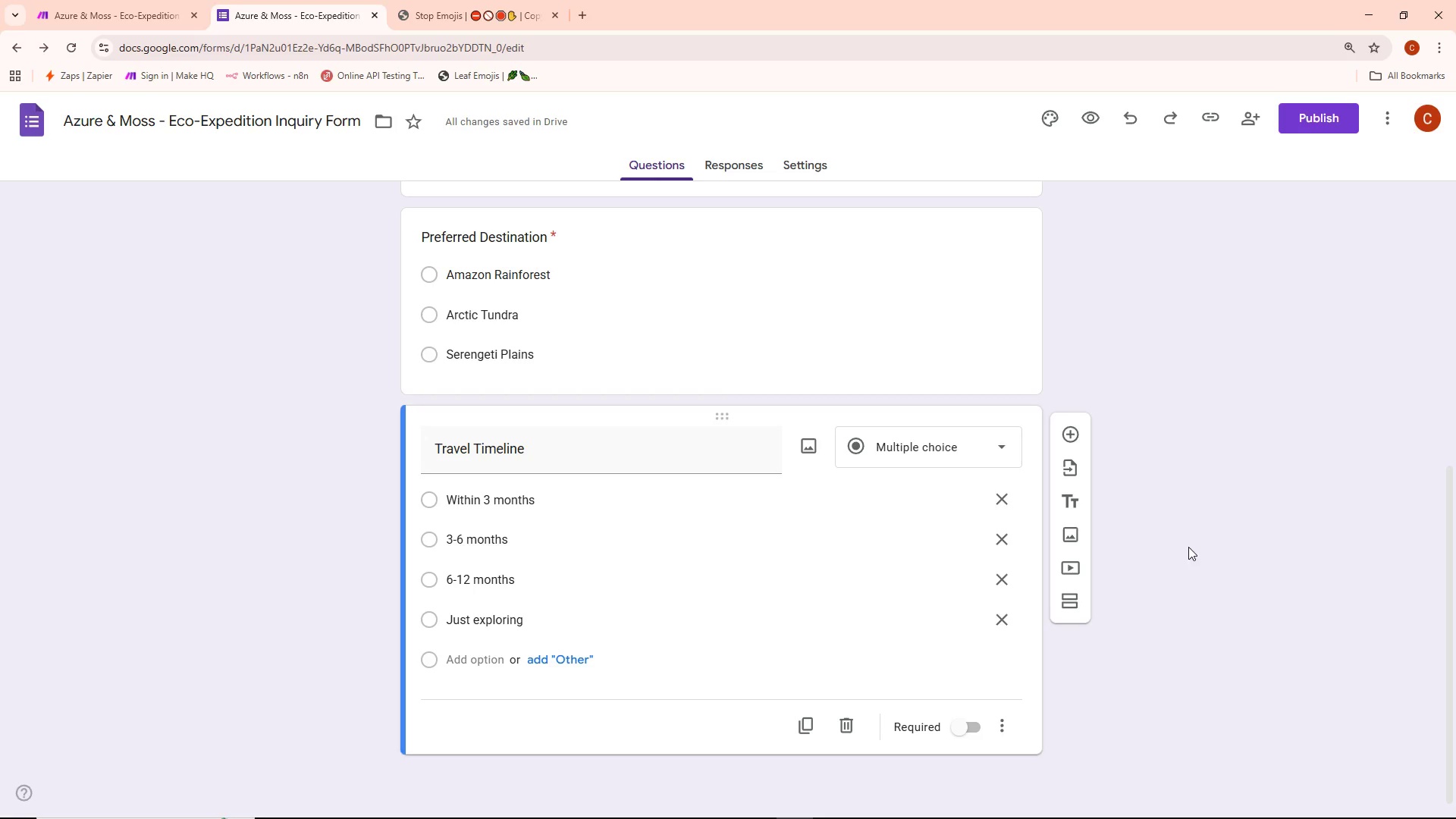 
left_click([1072, 435])
 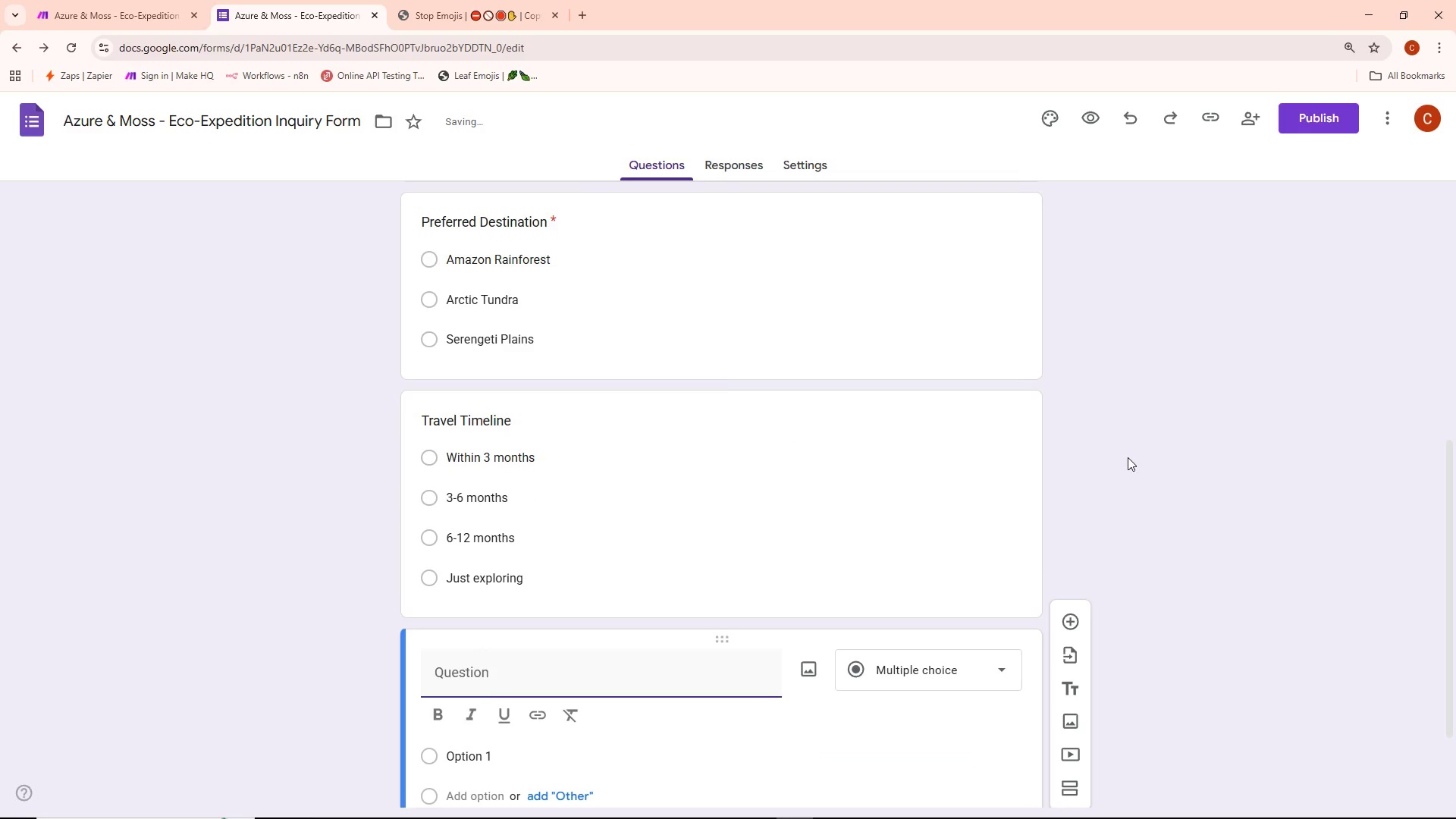 
left_click([876, 479])
 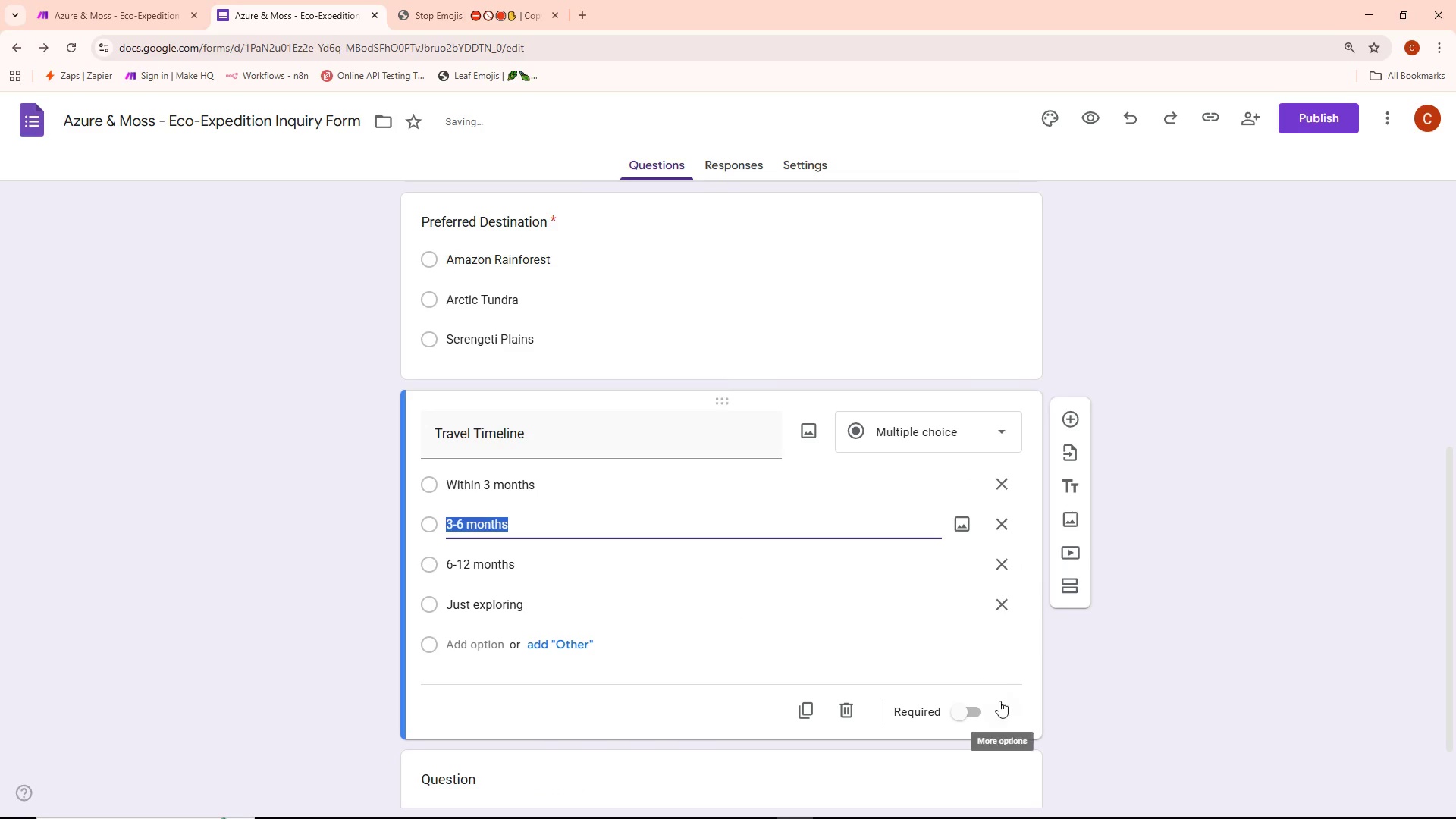 
left_click([968, 717])
 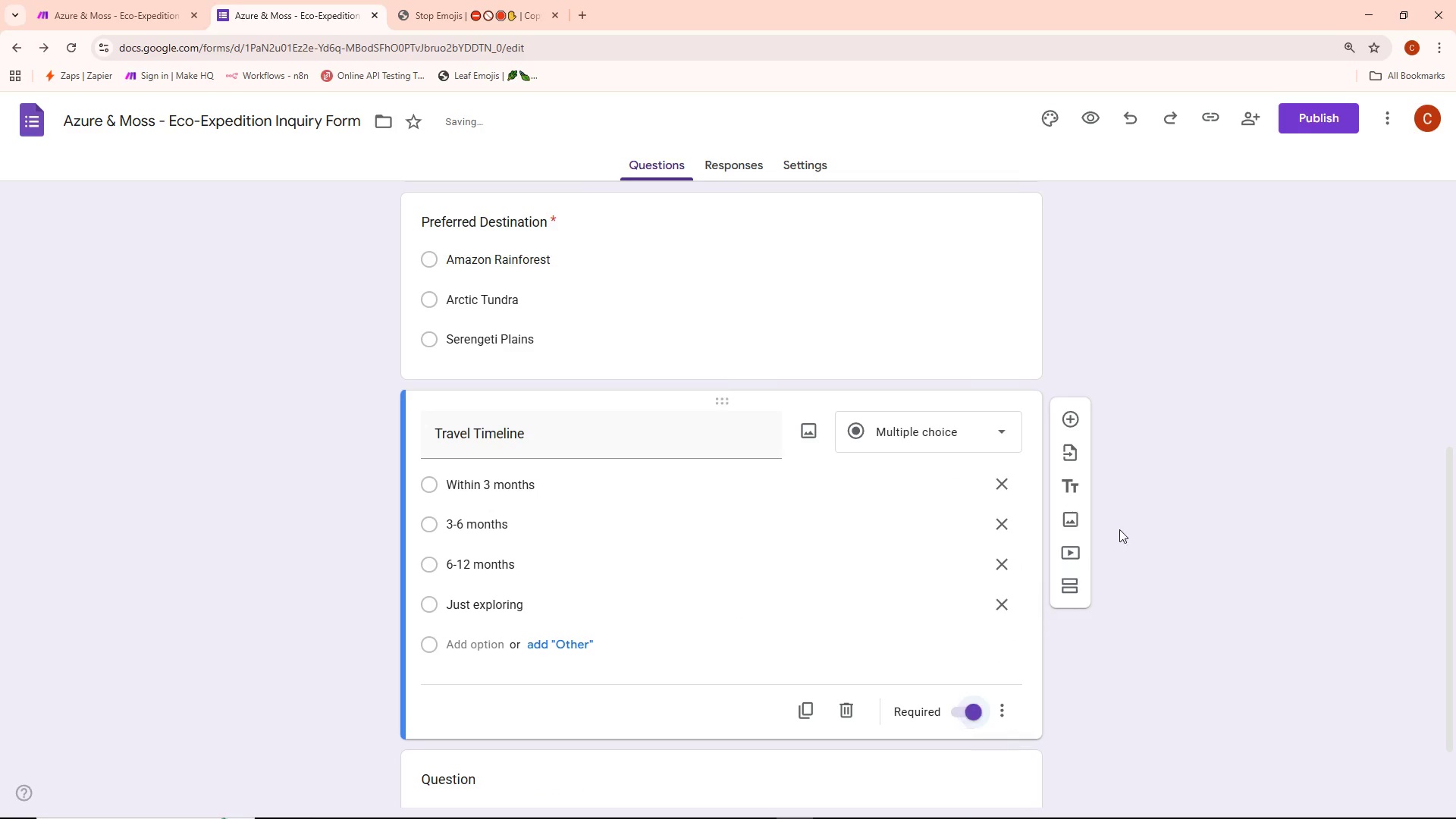 
scroll: coordinate [1142, 503], scroll_direction: down, amount: 5.0
 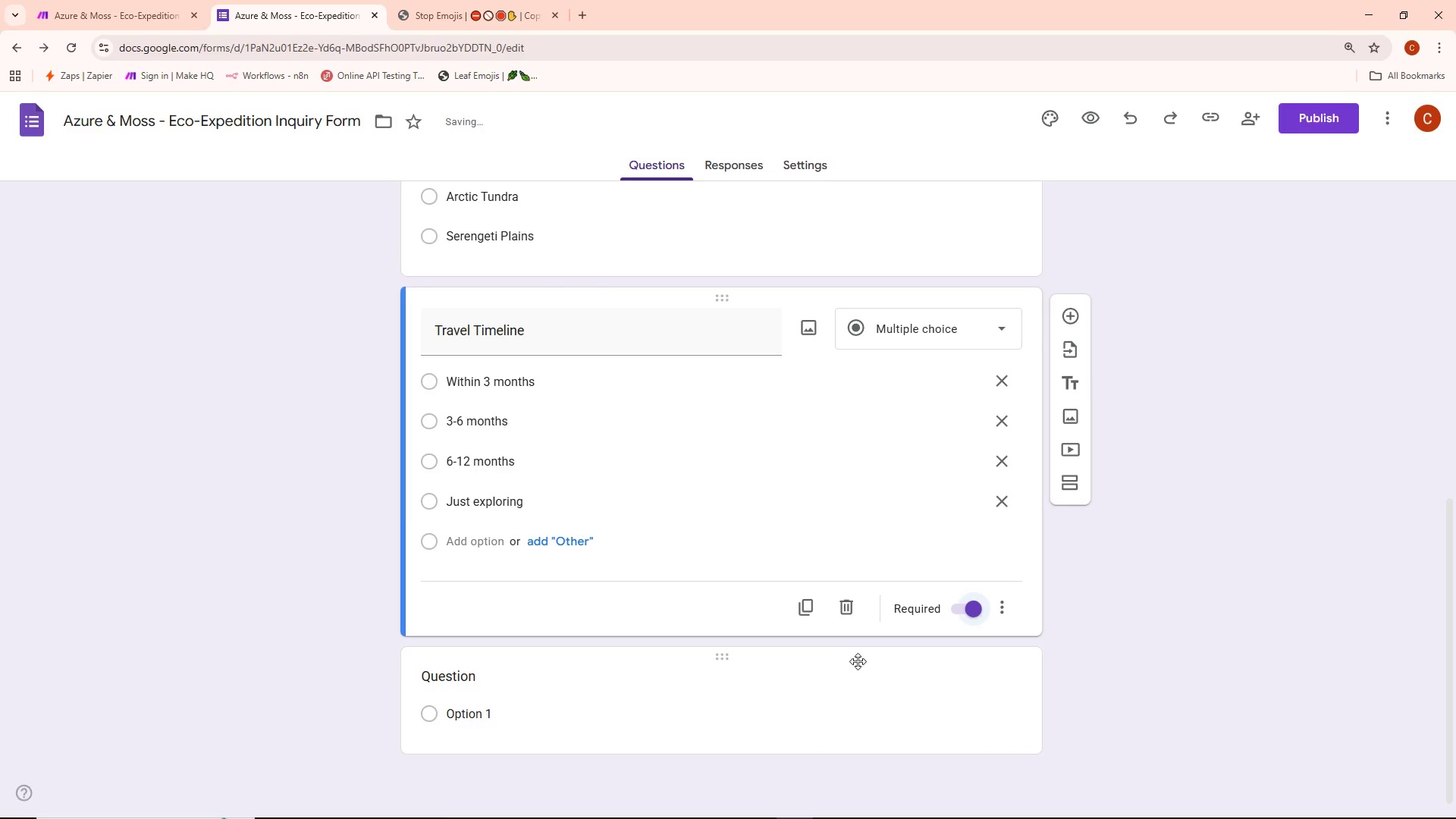 
left_click([833, 678])
 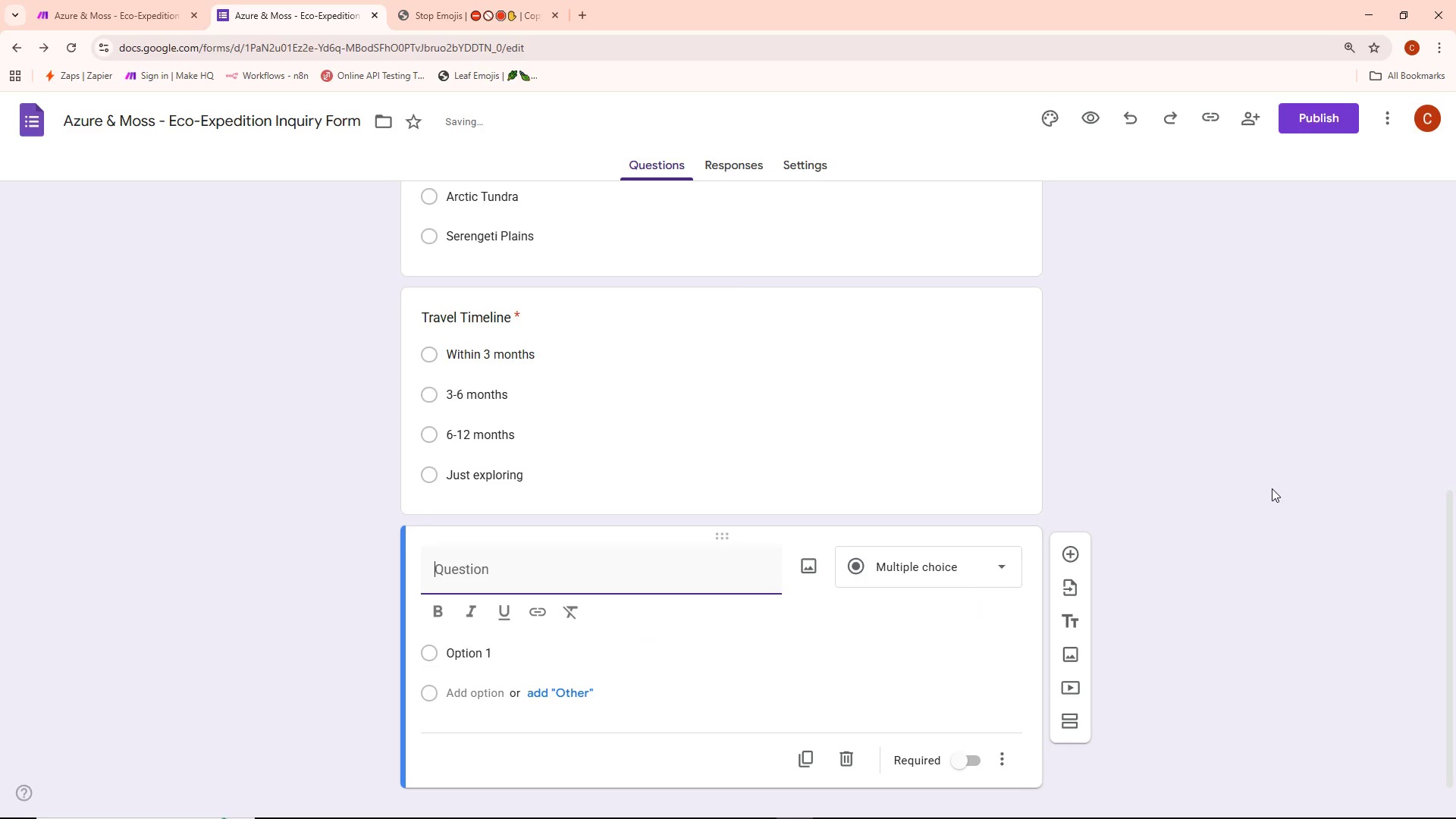 
scroll: coordinate [1272, 488], scroll_direction: down, amount: 2.0
 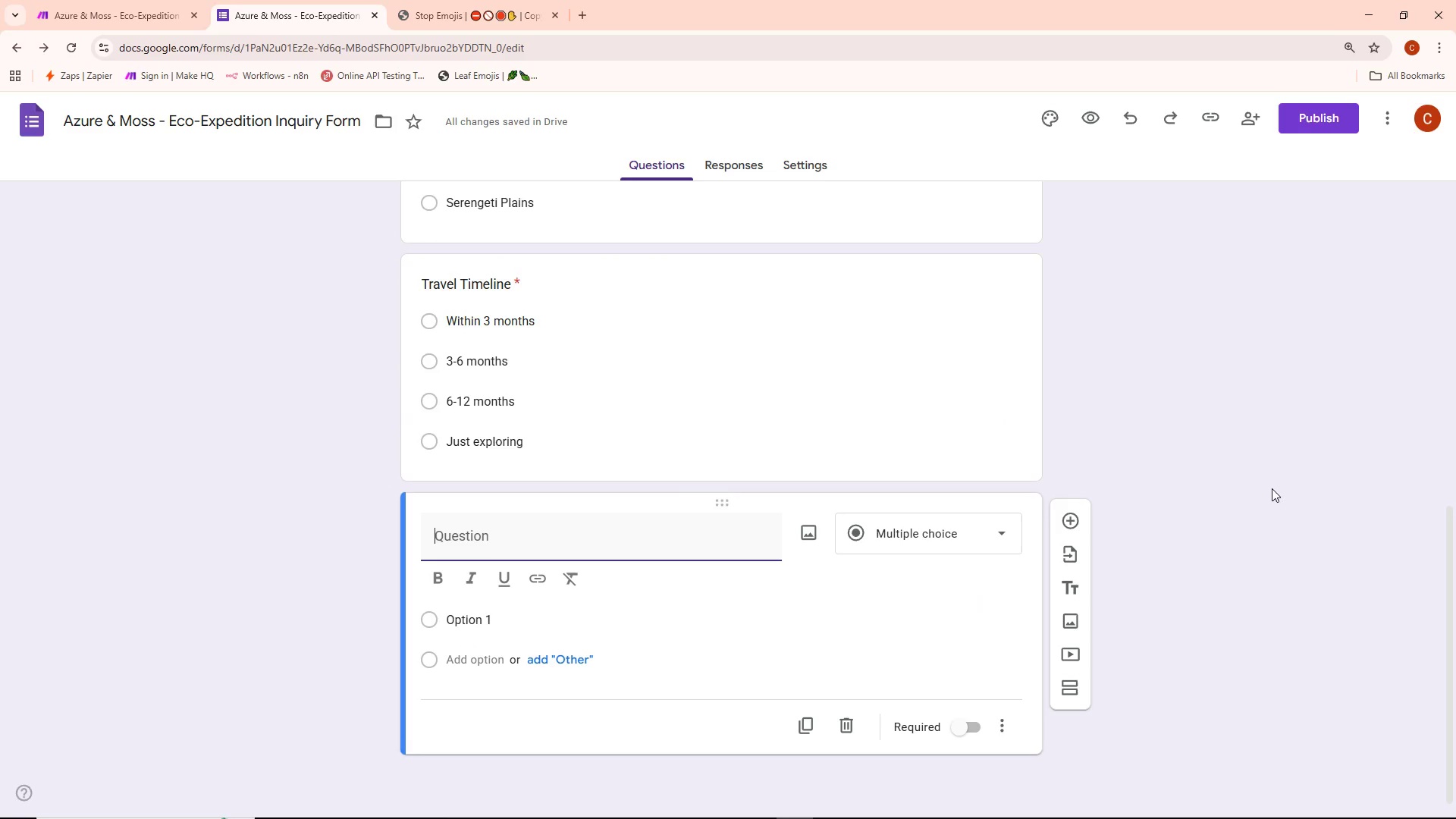 
type(Special Requiremnets)
key(Backspace)
key(Backspace)
key(Backspace)
key(Backspace)
type(ents)
 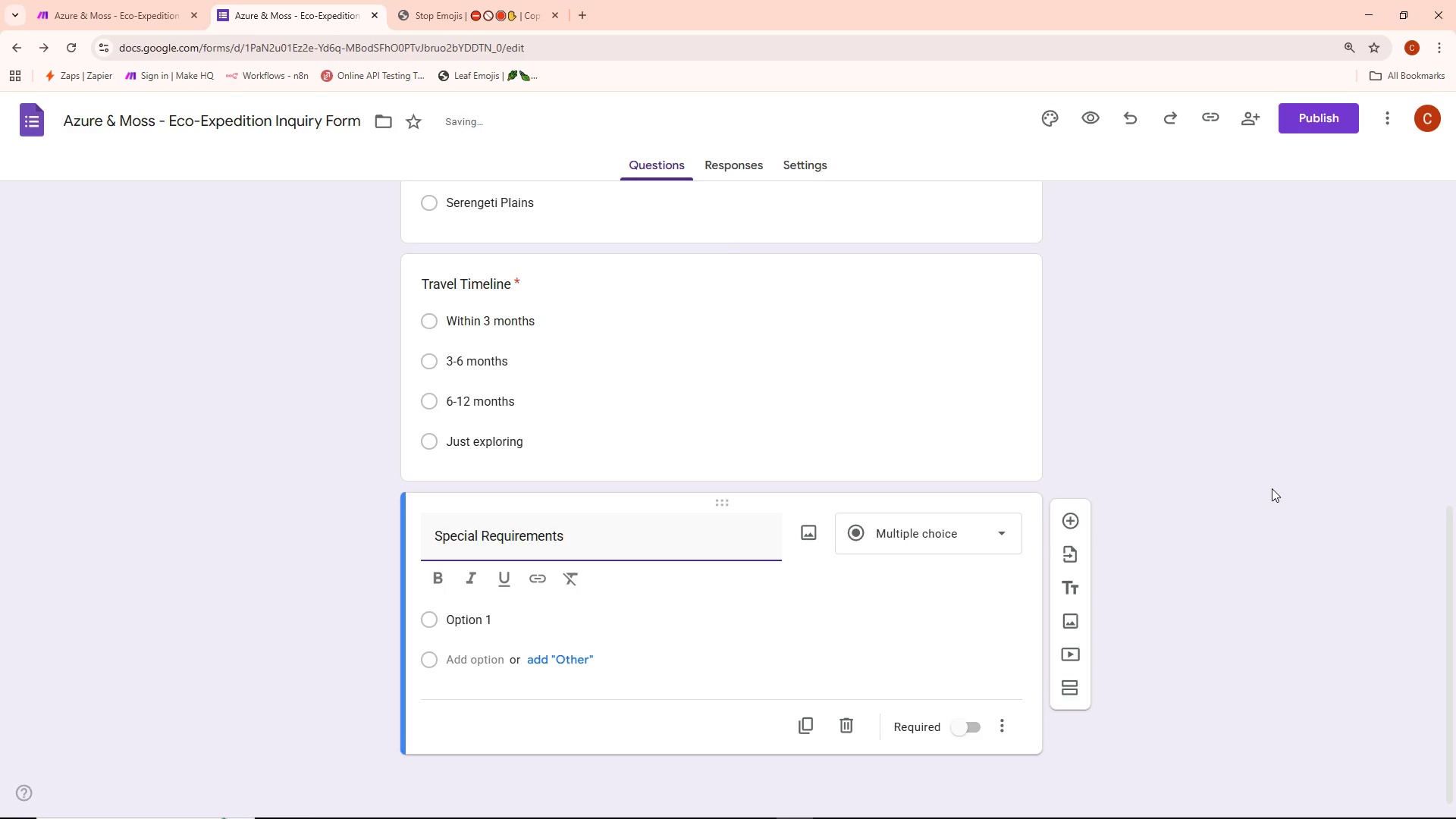 
wait(8.59)
 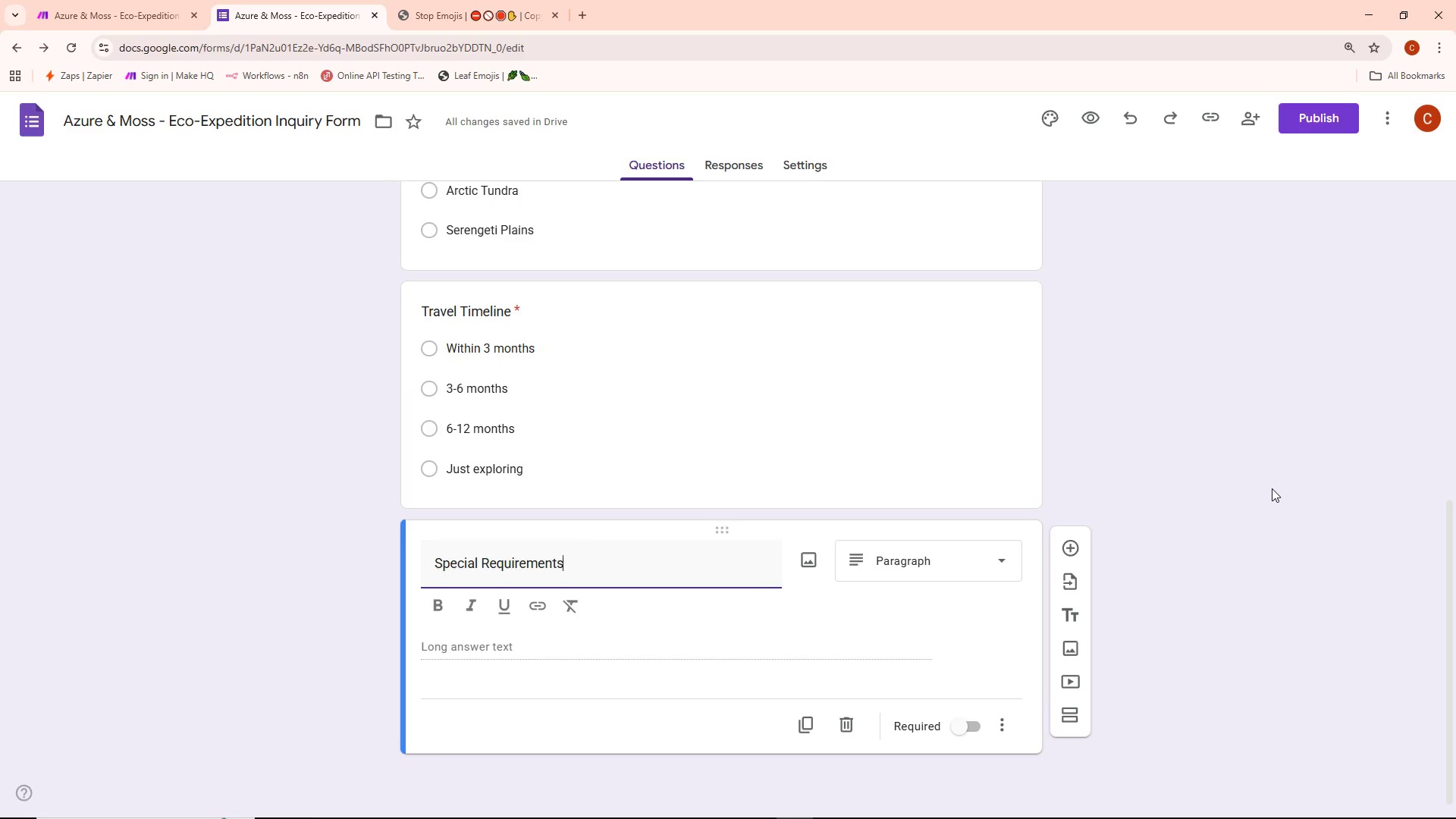 
left_click([1167, 453])
 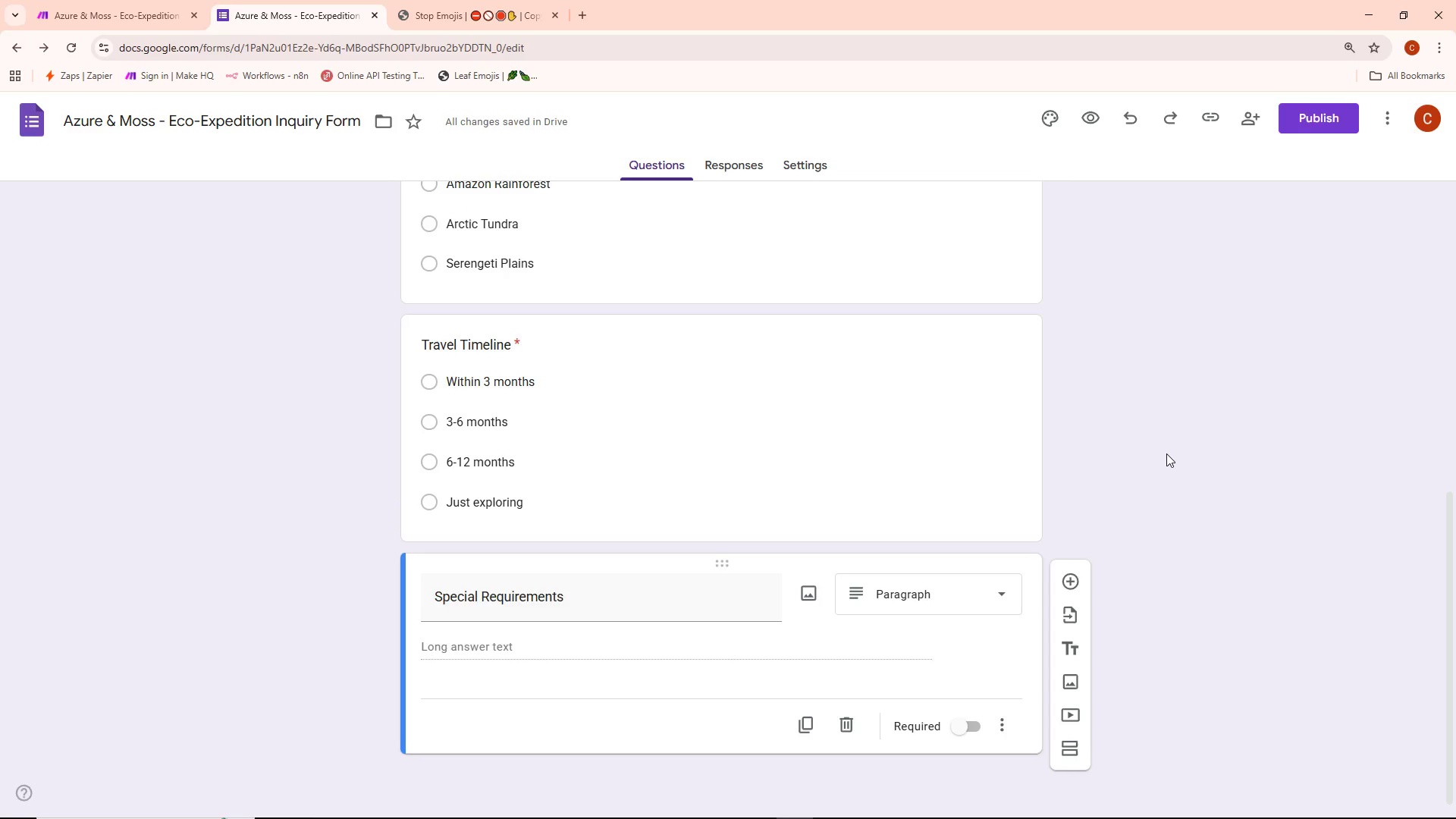 
scroll: coordinate [1166, 453], scroll_direction: up, amount: 11.0
 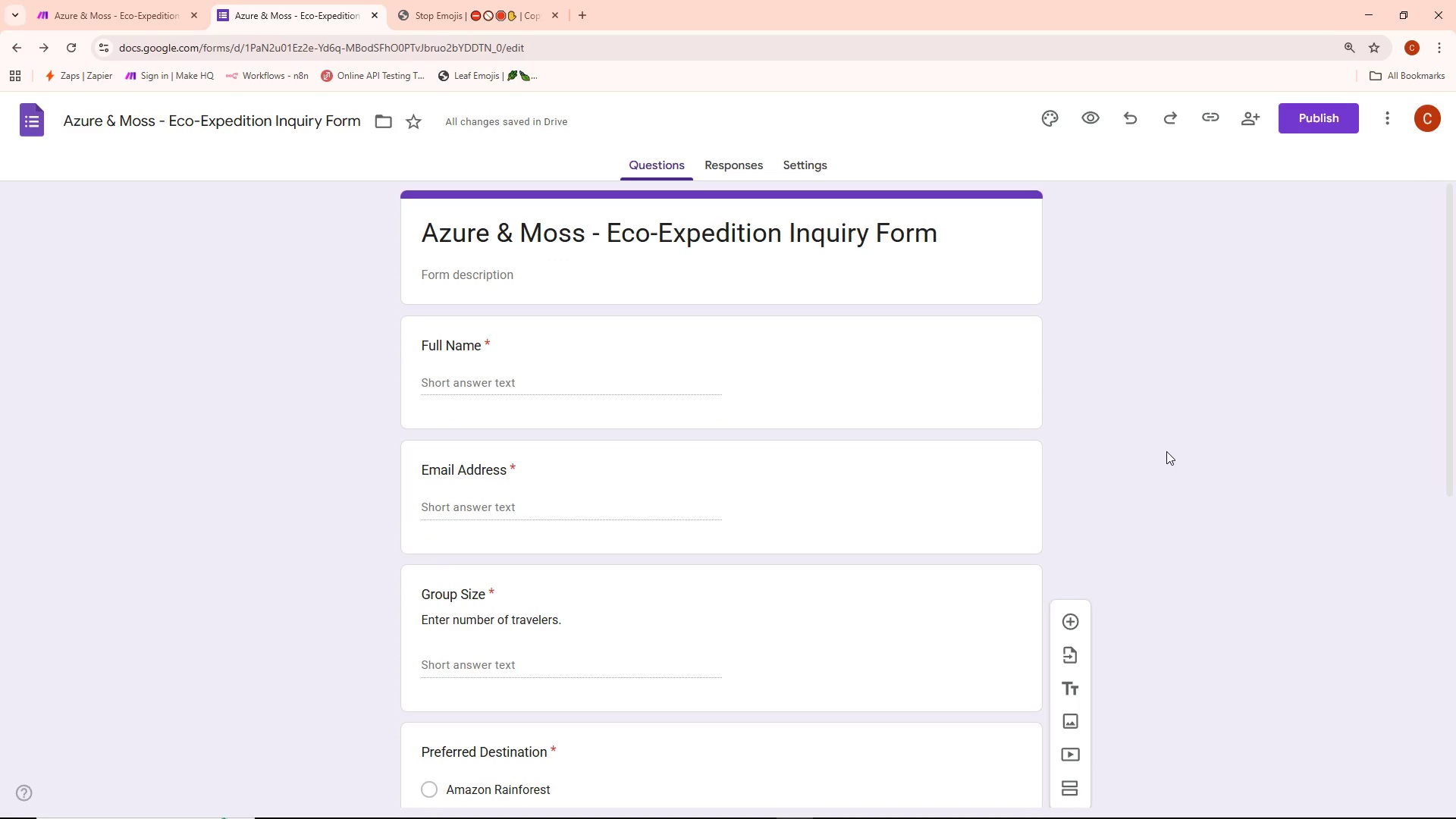 
key(Alt+AltLeft)
 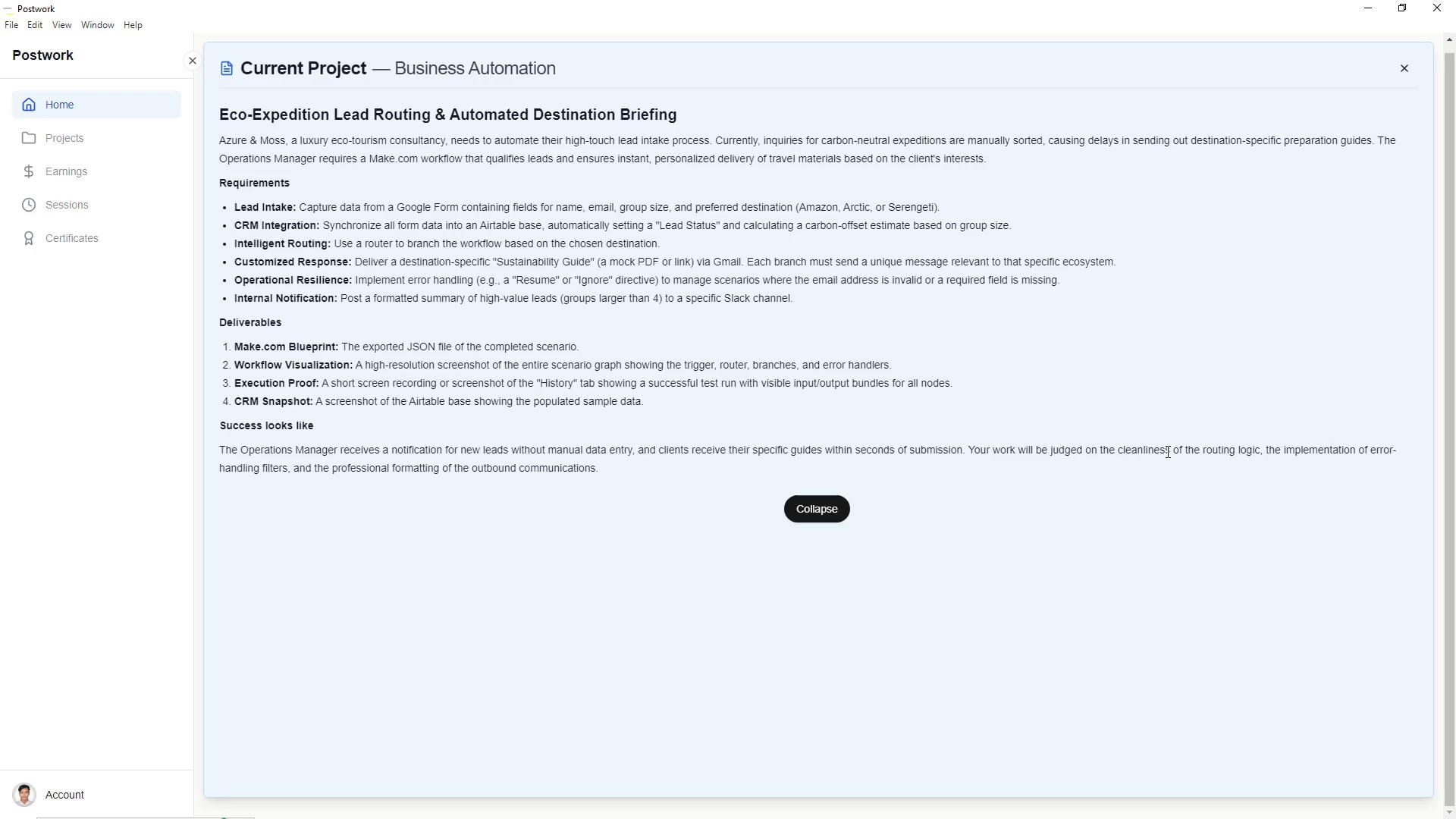 
key(Alt+Tab)